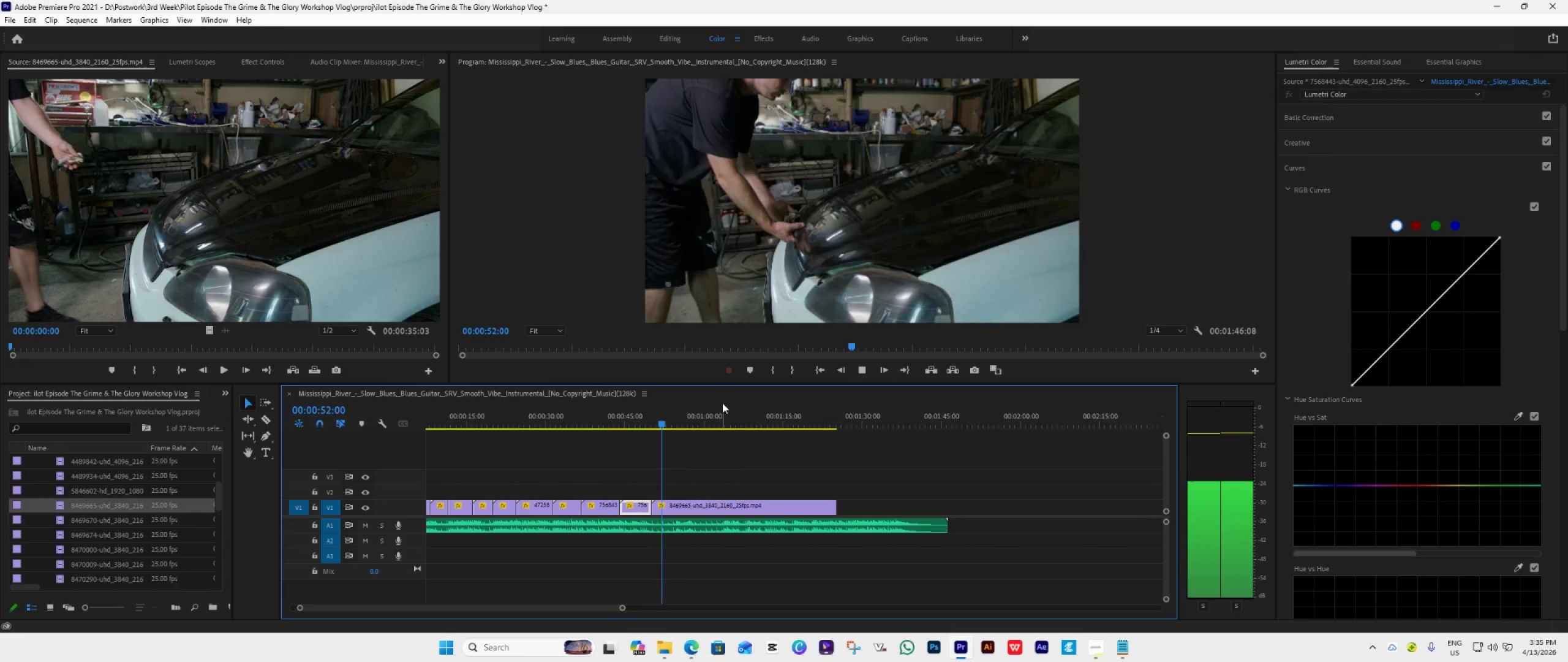 
mouse_move([867, 380])
 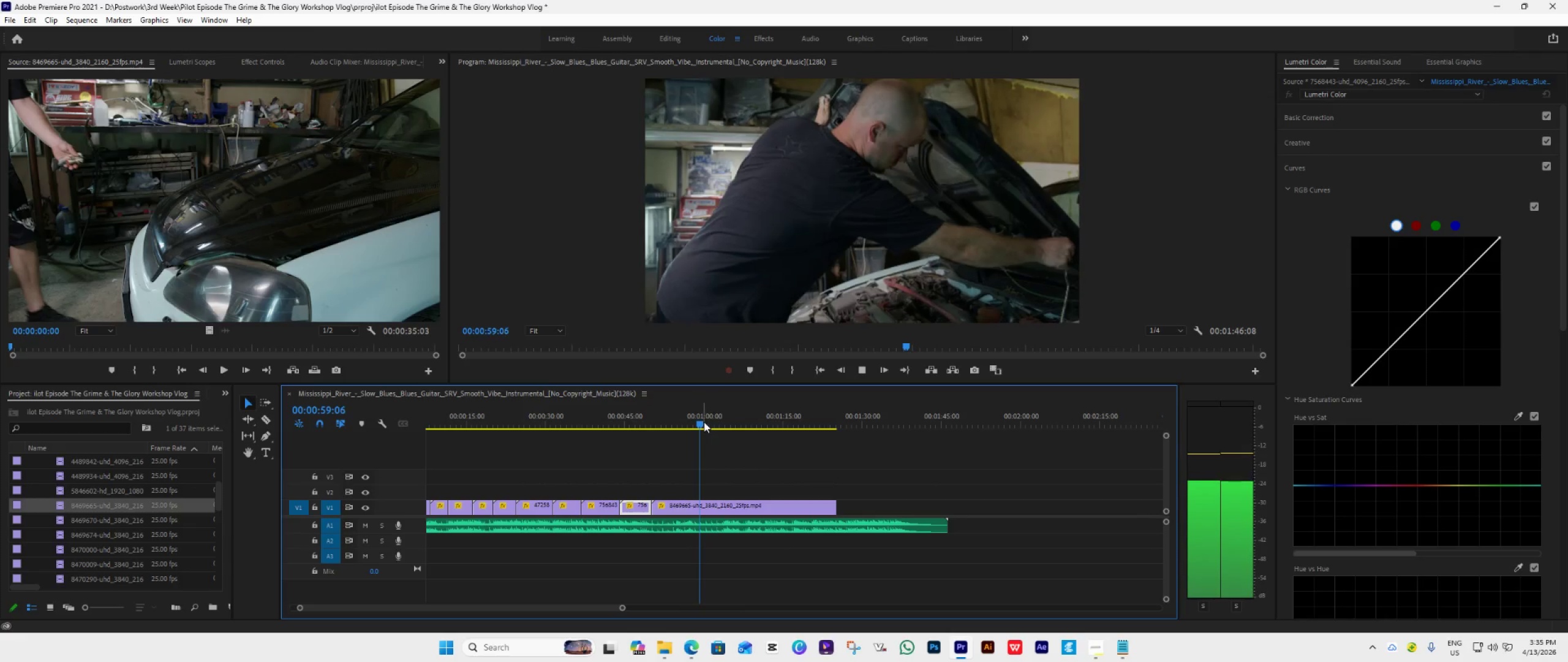 
left_click_drag(start_coordinate=[704, 422], to_coordinate=[654, 439])
 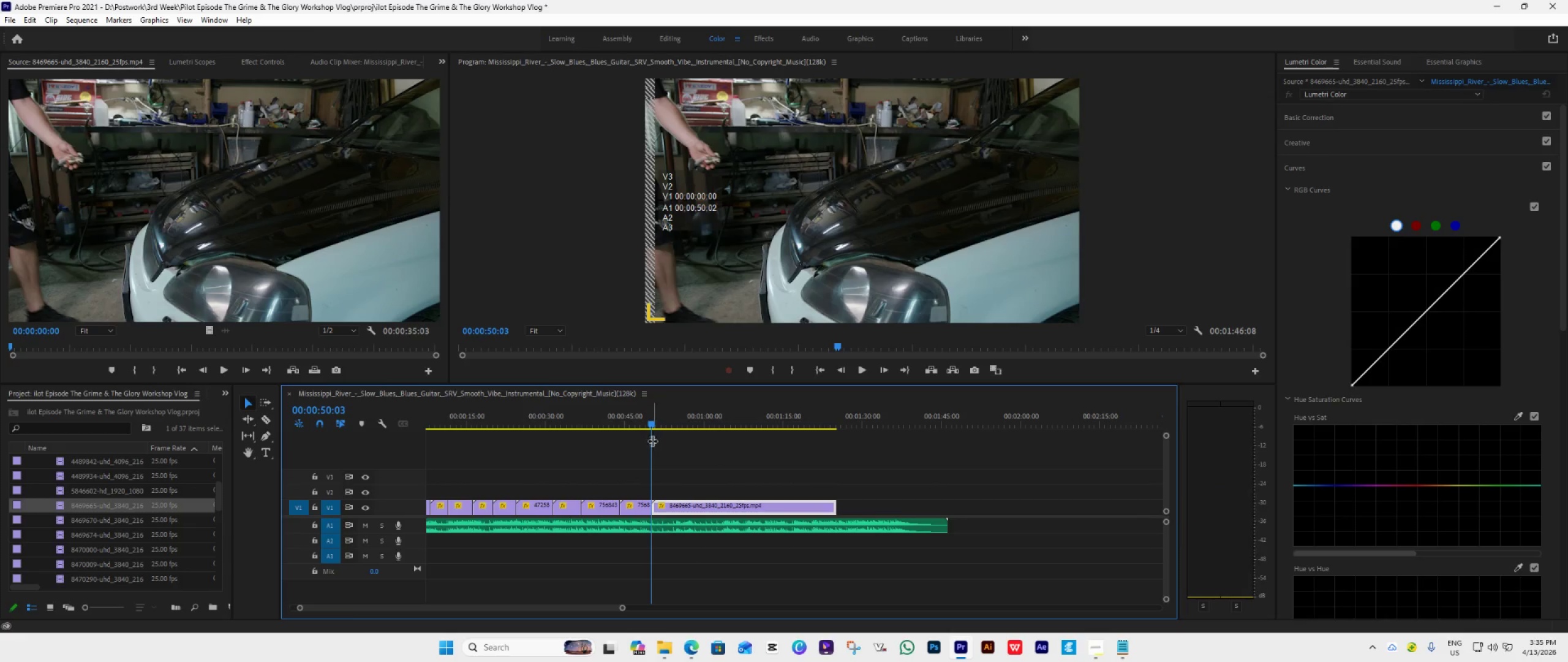 
key(Space)
 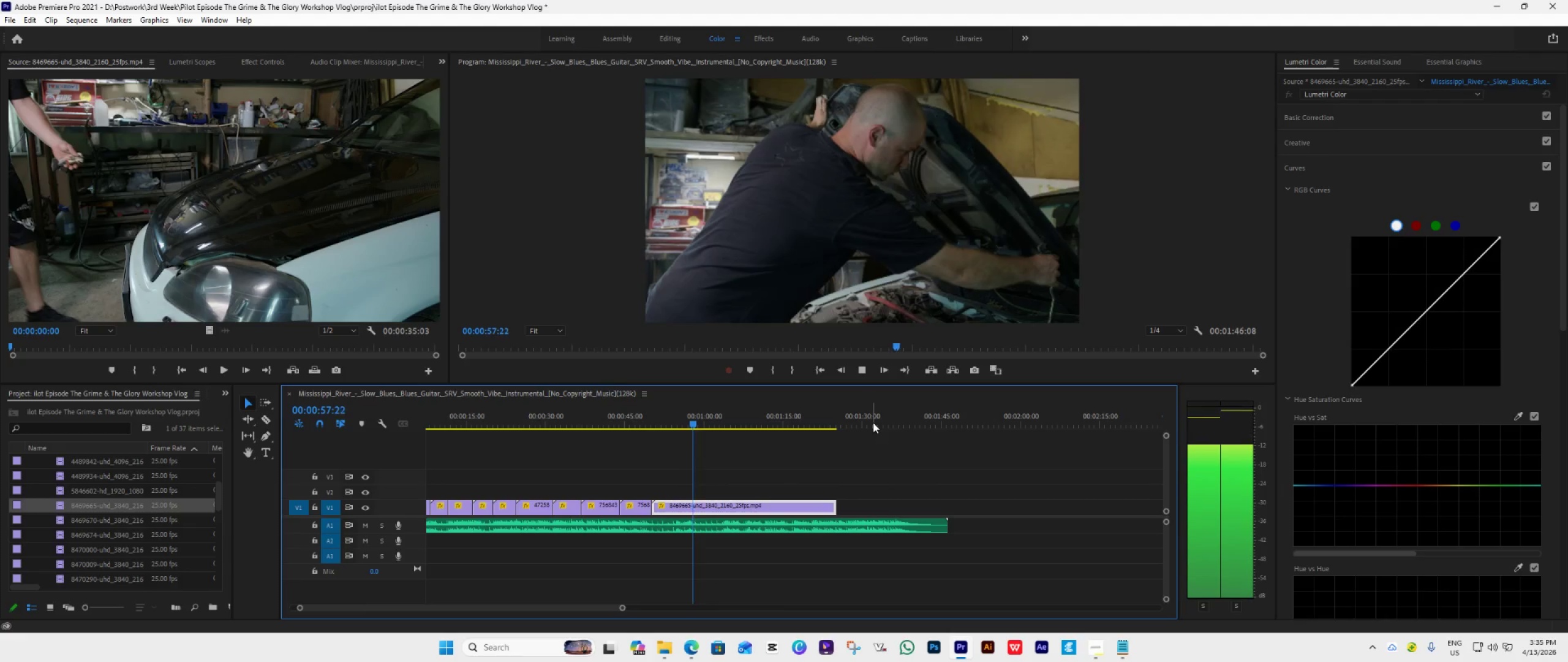 
wait(12.94)
 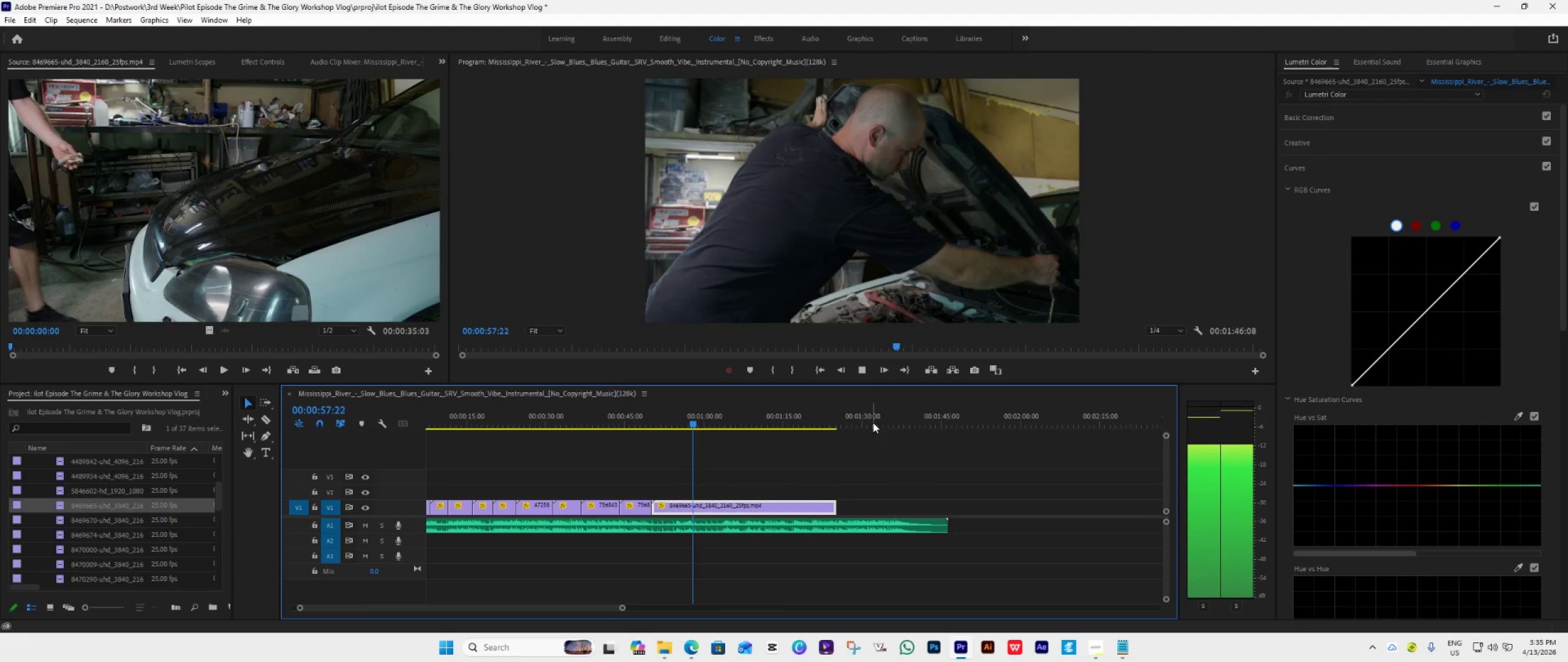 
left_click_drag(start_coordinate=[721, 422], to_coordinate=[712, 427])
 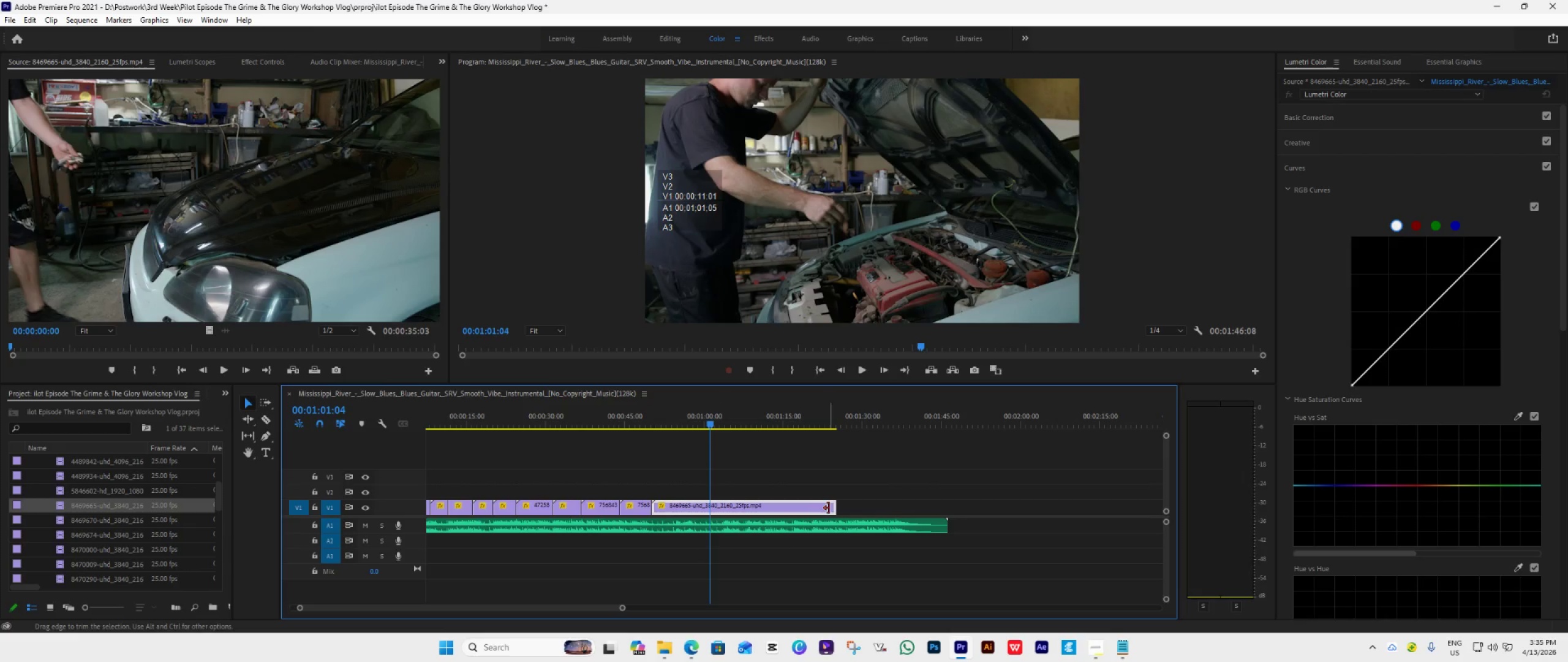 
left_click_drag(start_coordinate=[832, 508], to_coordinate=[709, 534])
 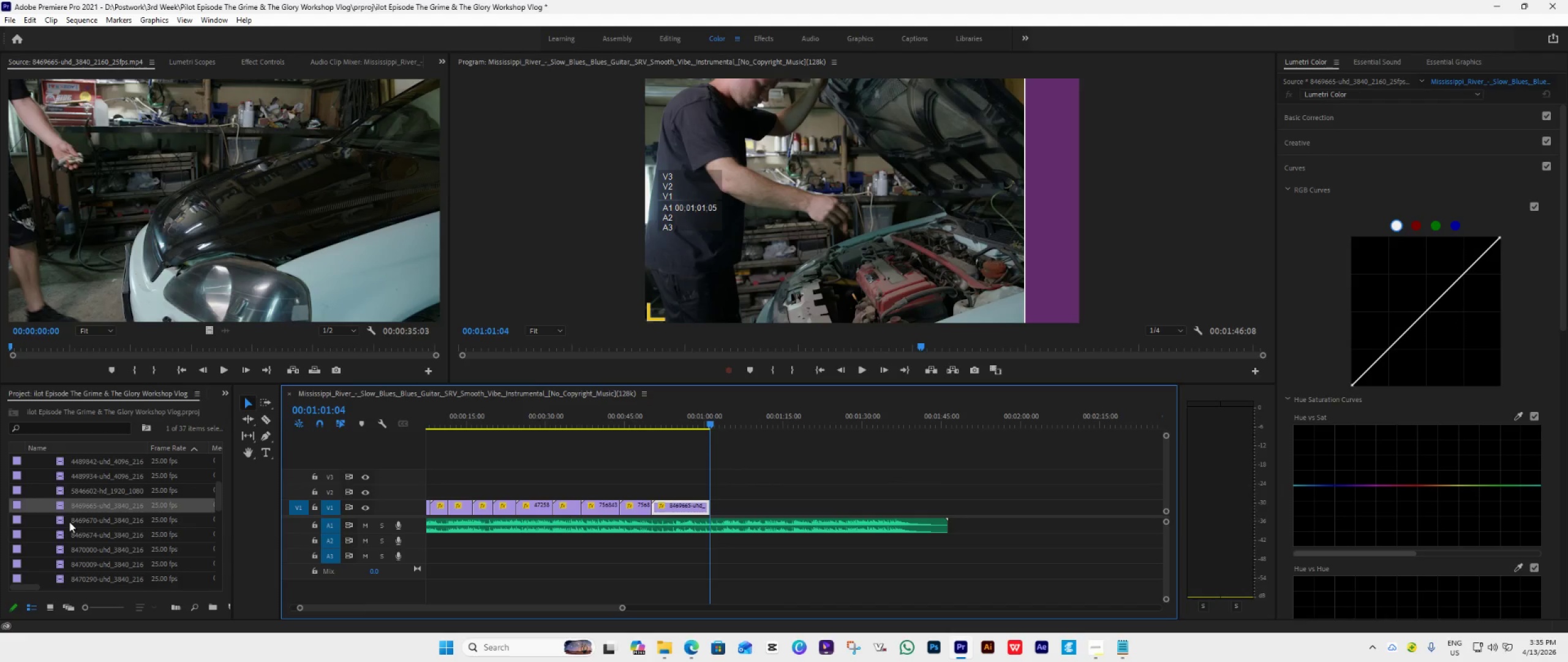 
left_click([61, 519])
 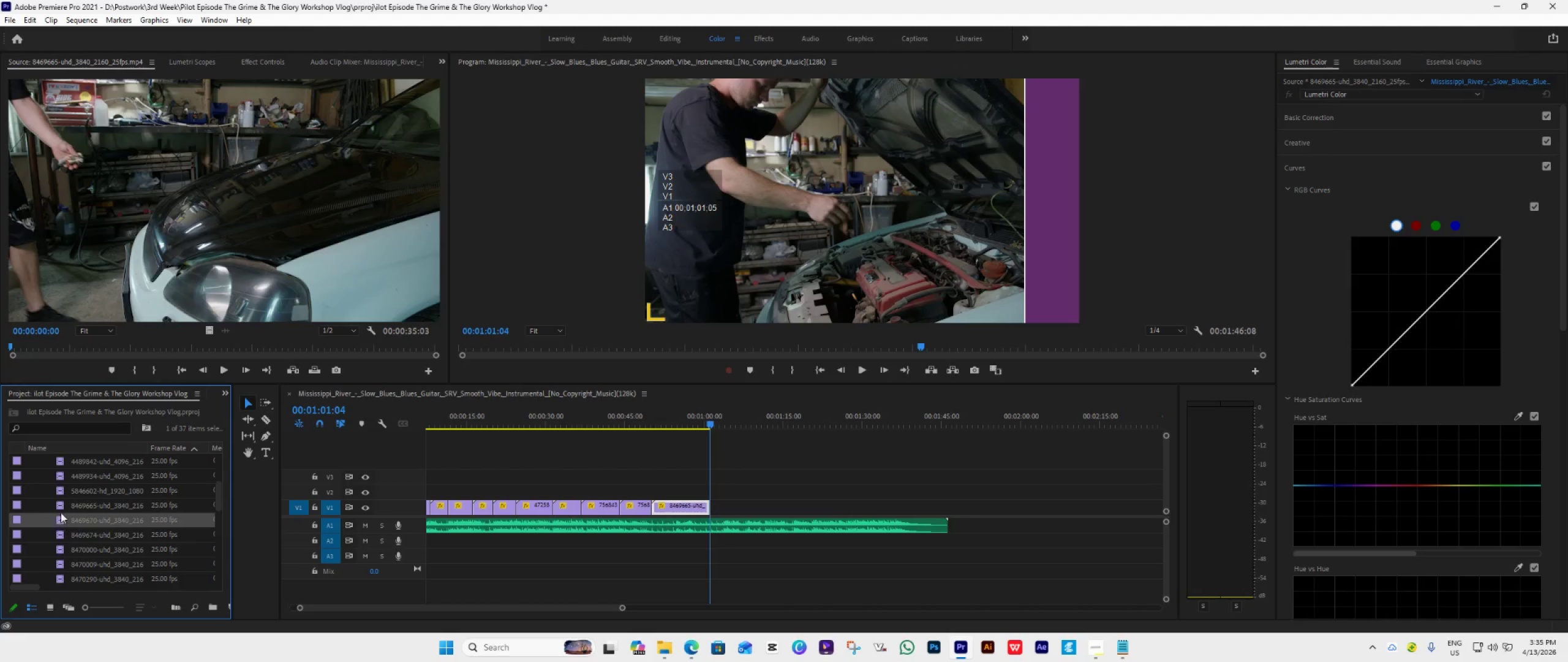 
left_click([63, 509])
 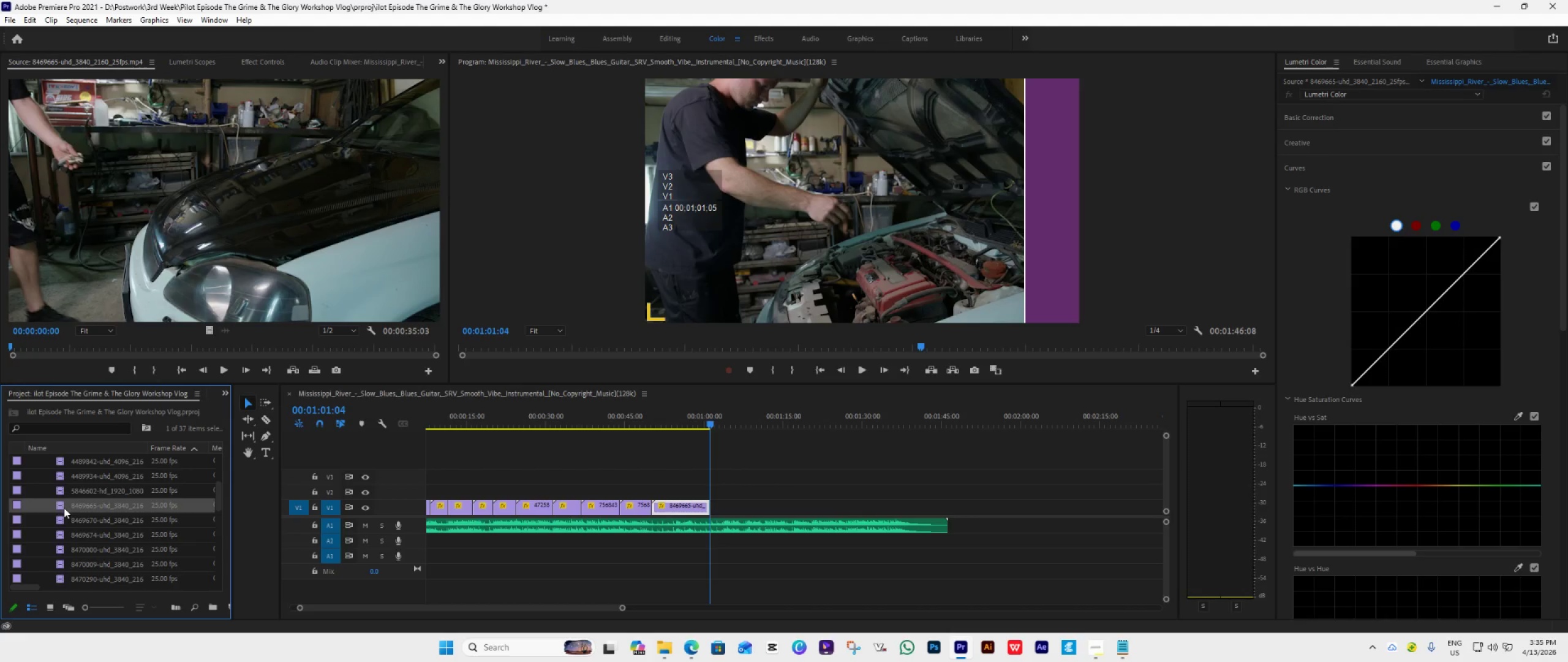 
scroll: coordinate [64, 508], scroll_direction: up, amount: 3.0
 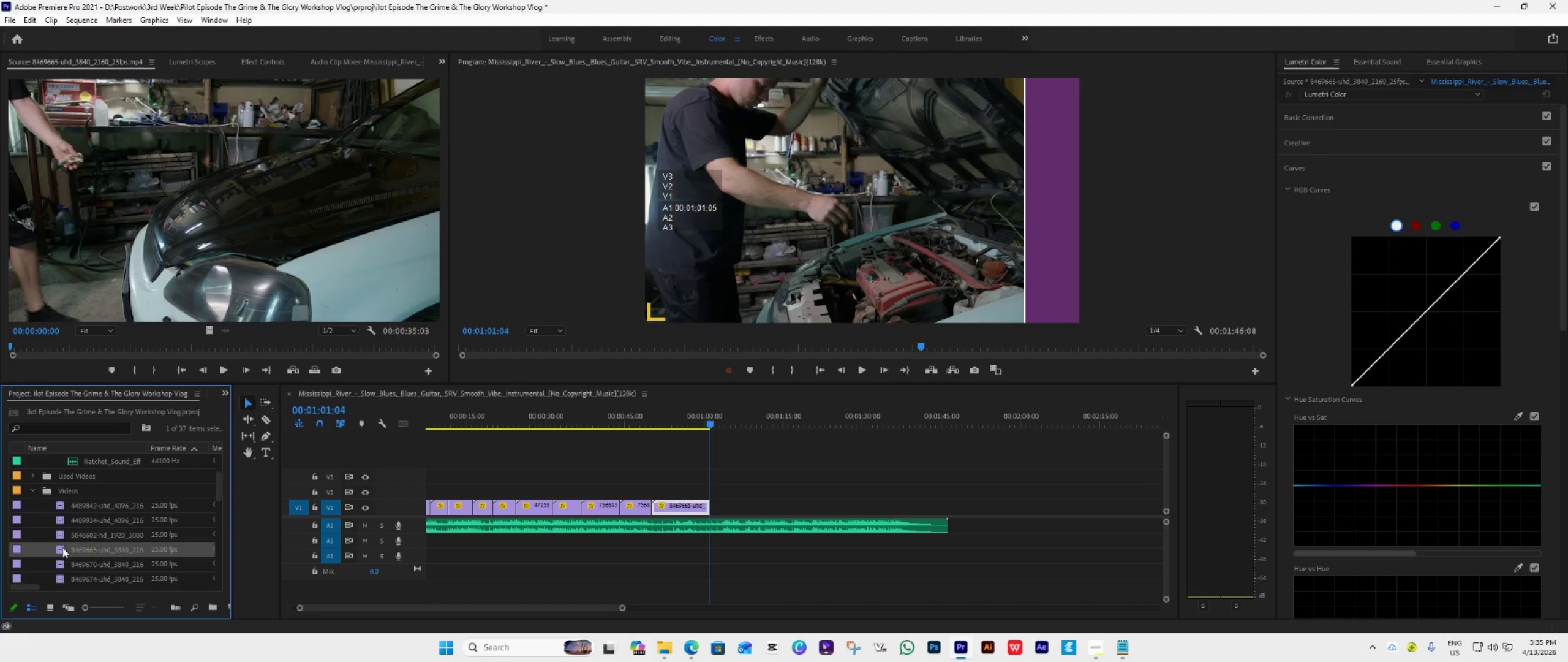 
left_click_drag(start_coordinate=[62, 547], to_coordinate=[66, 481])
 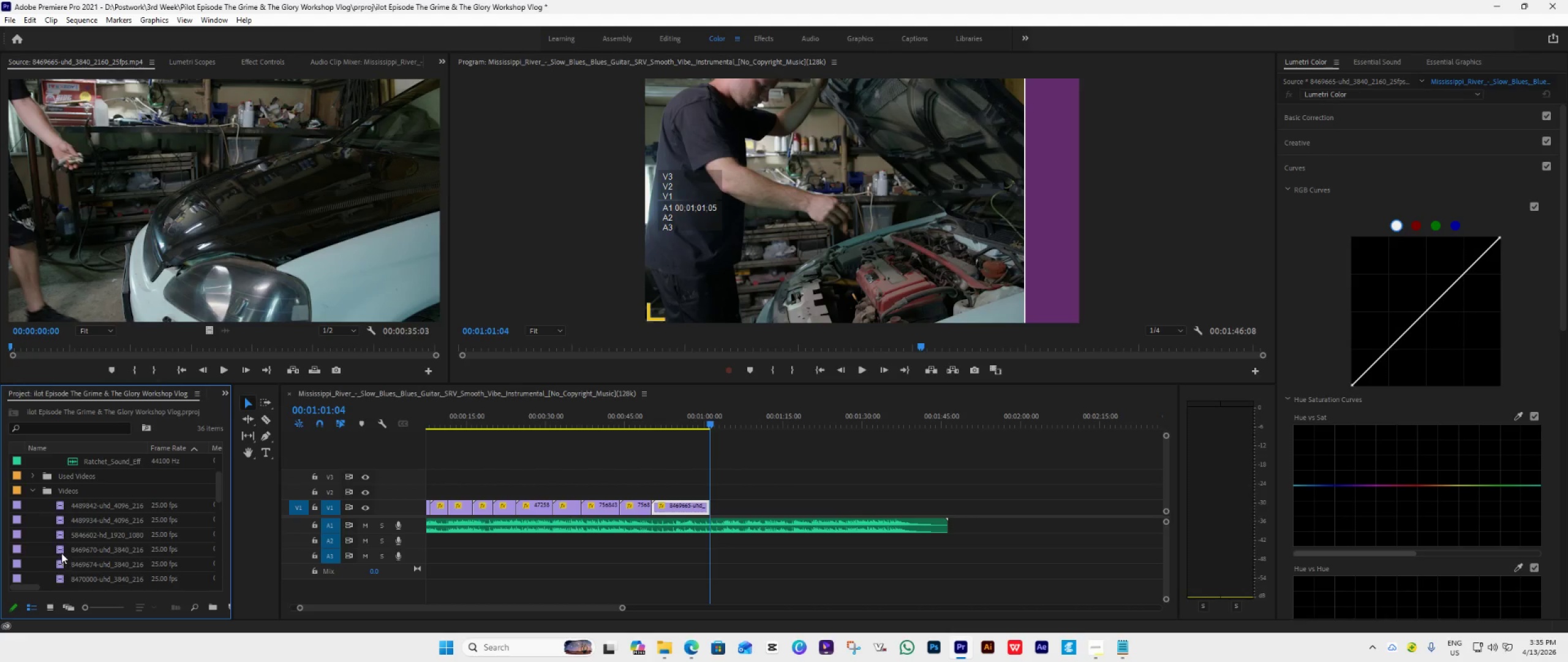 
double_click([61, 552])
 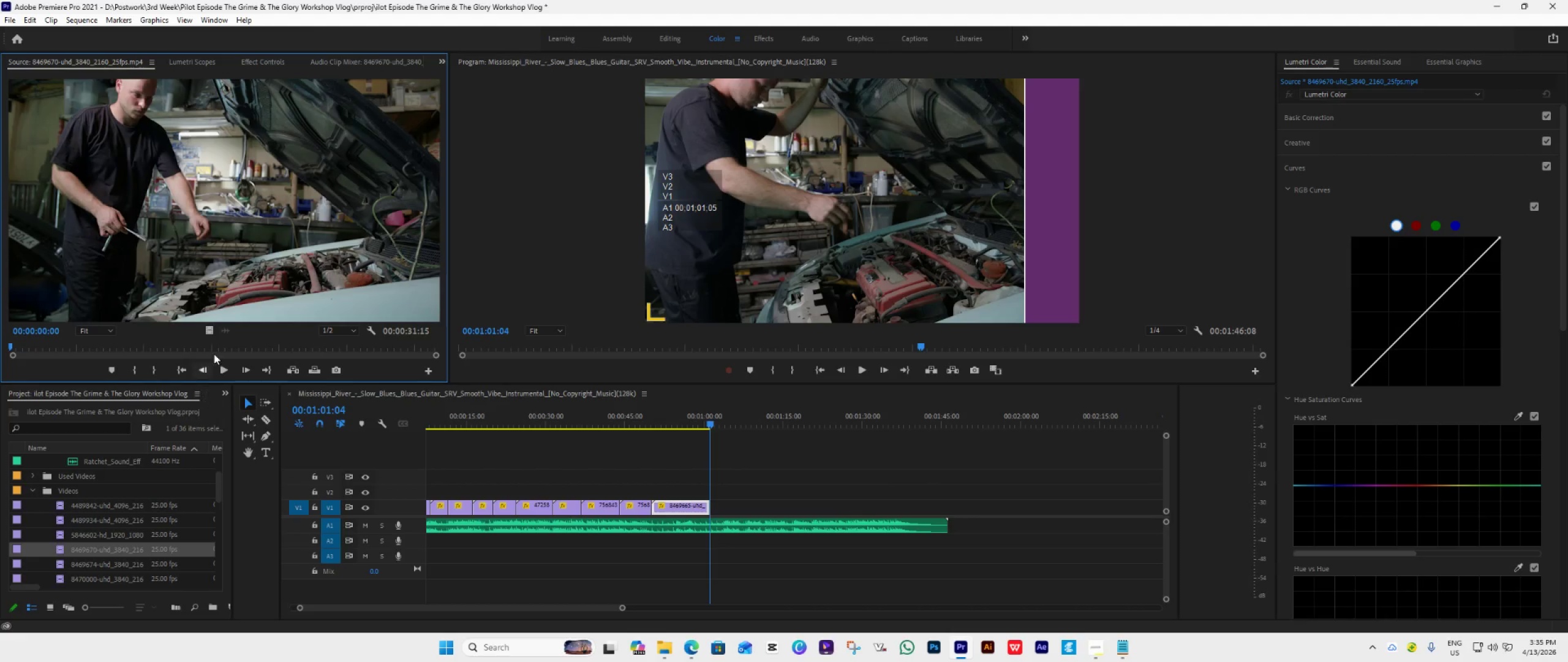 
left_click_drag(start_coordinate=[206, 329], to_coordinate=[716, 510])
 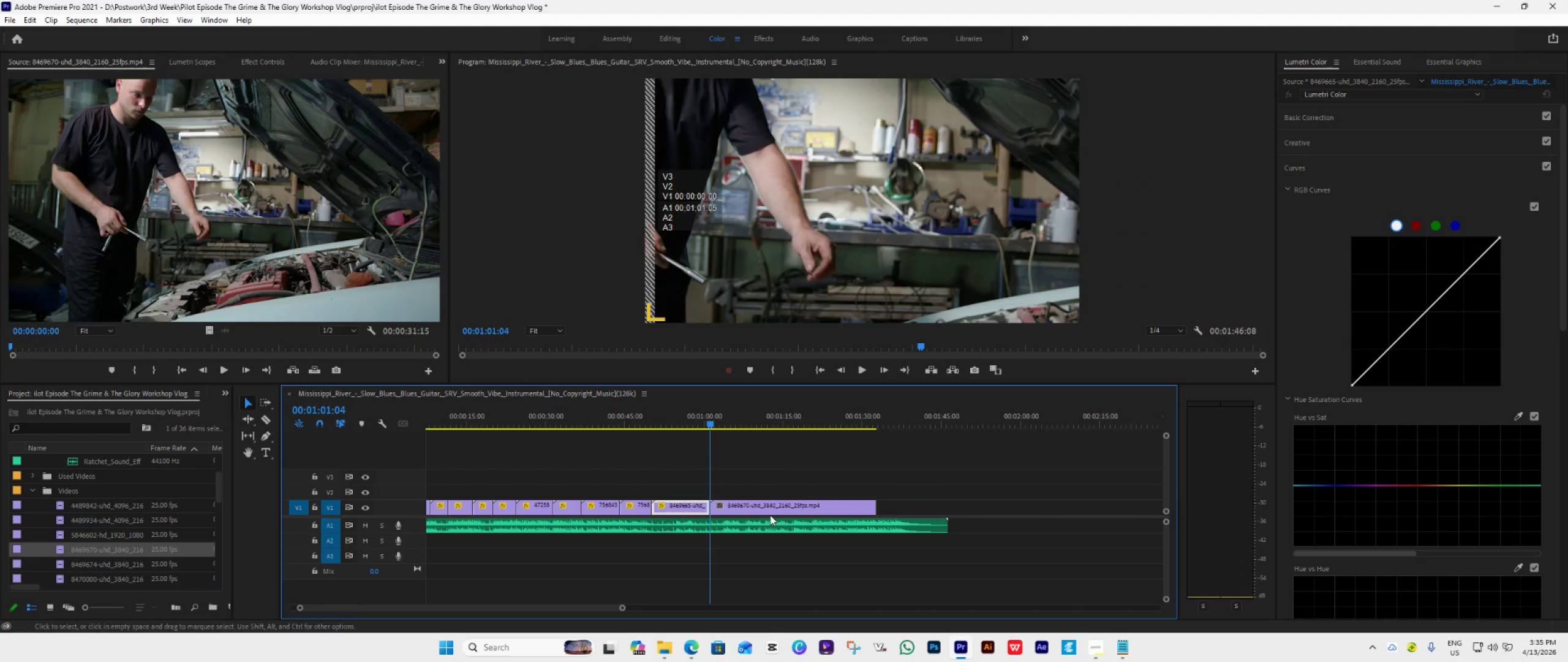 
key(Space)
 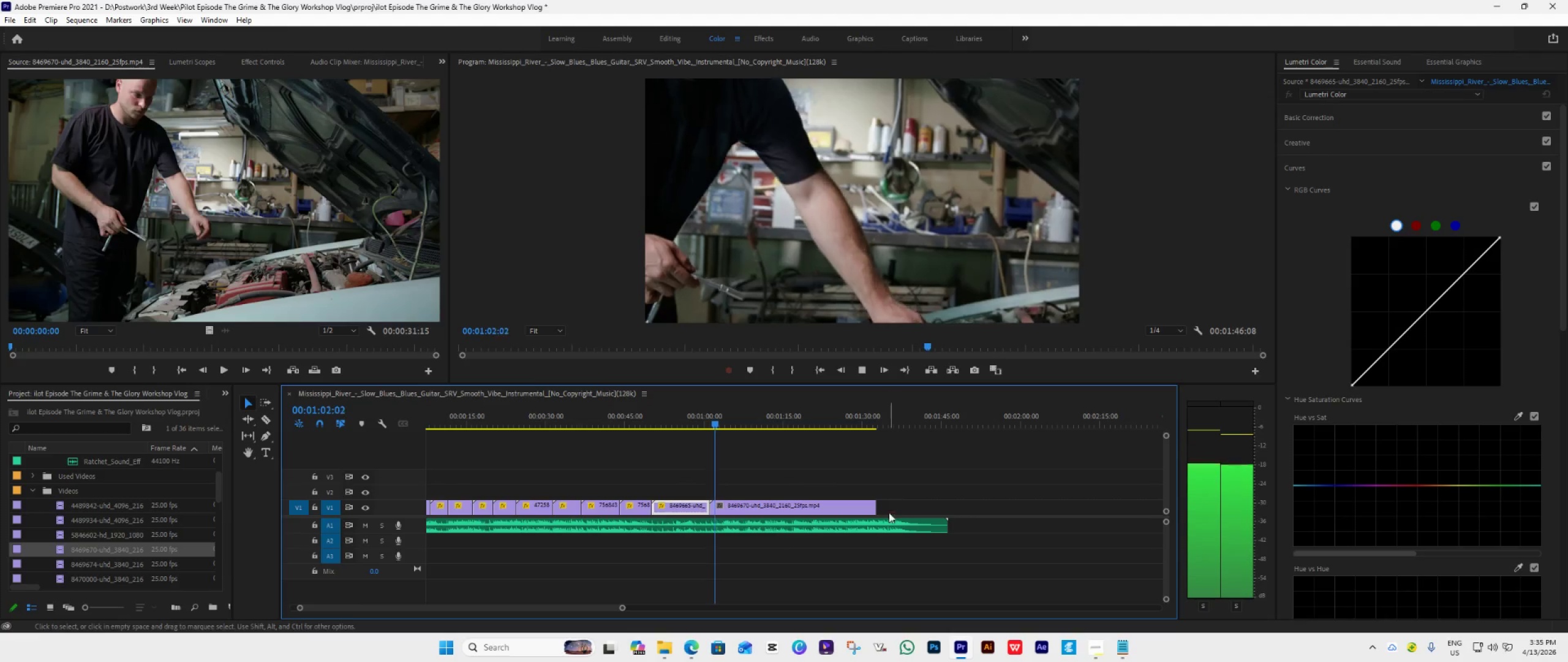 
key(Space)
 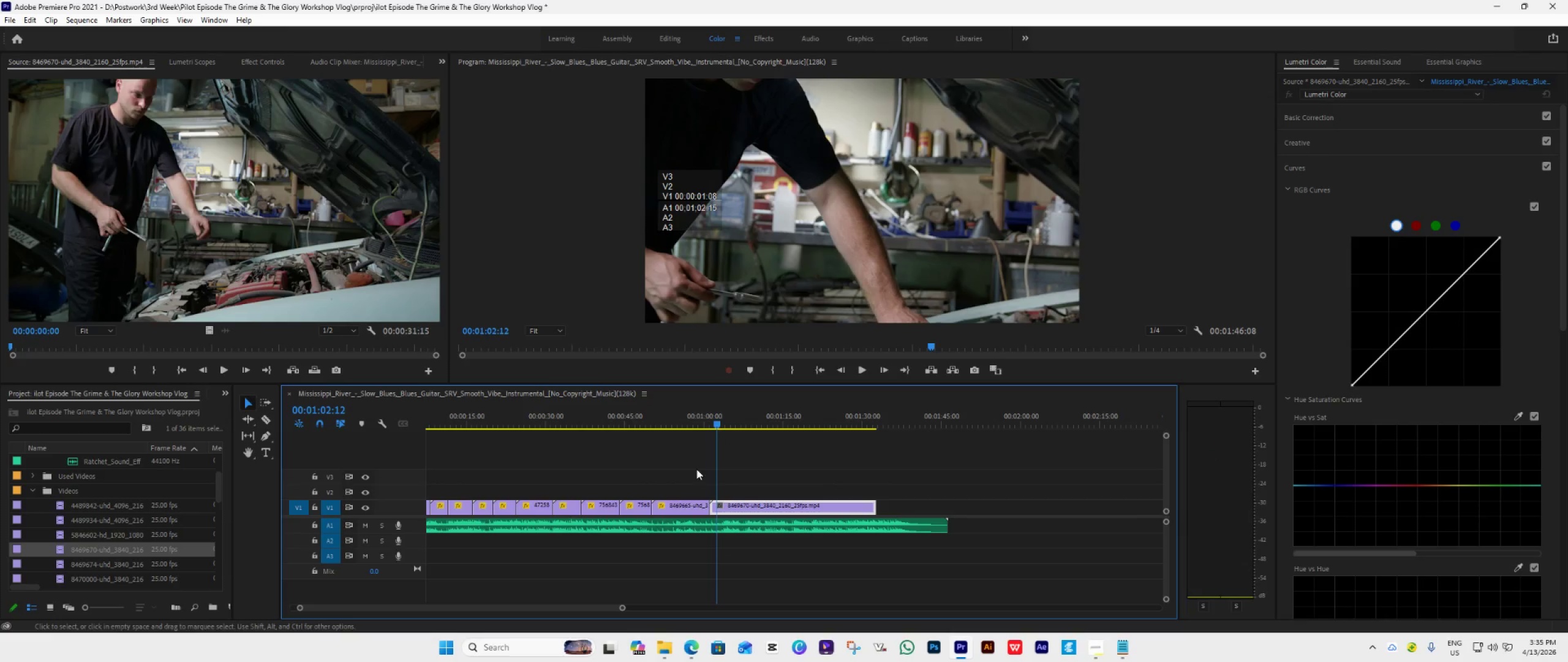 
left_click([684, 426])
 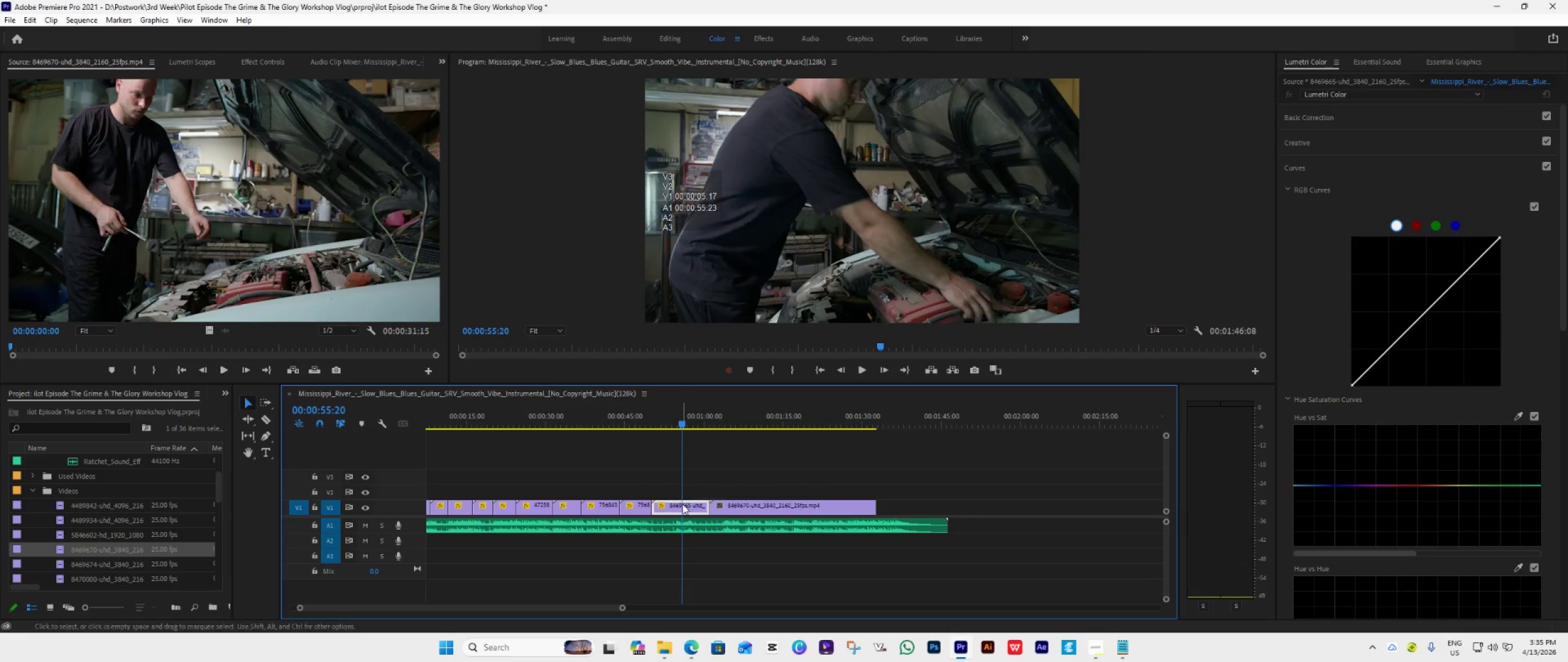 
right_click([684, 506])
 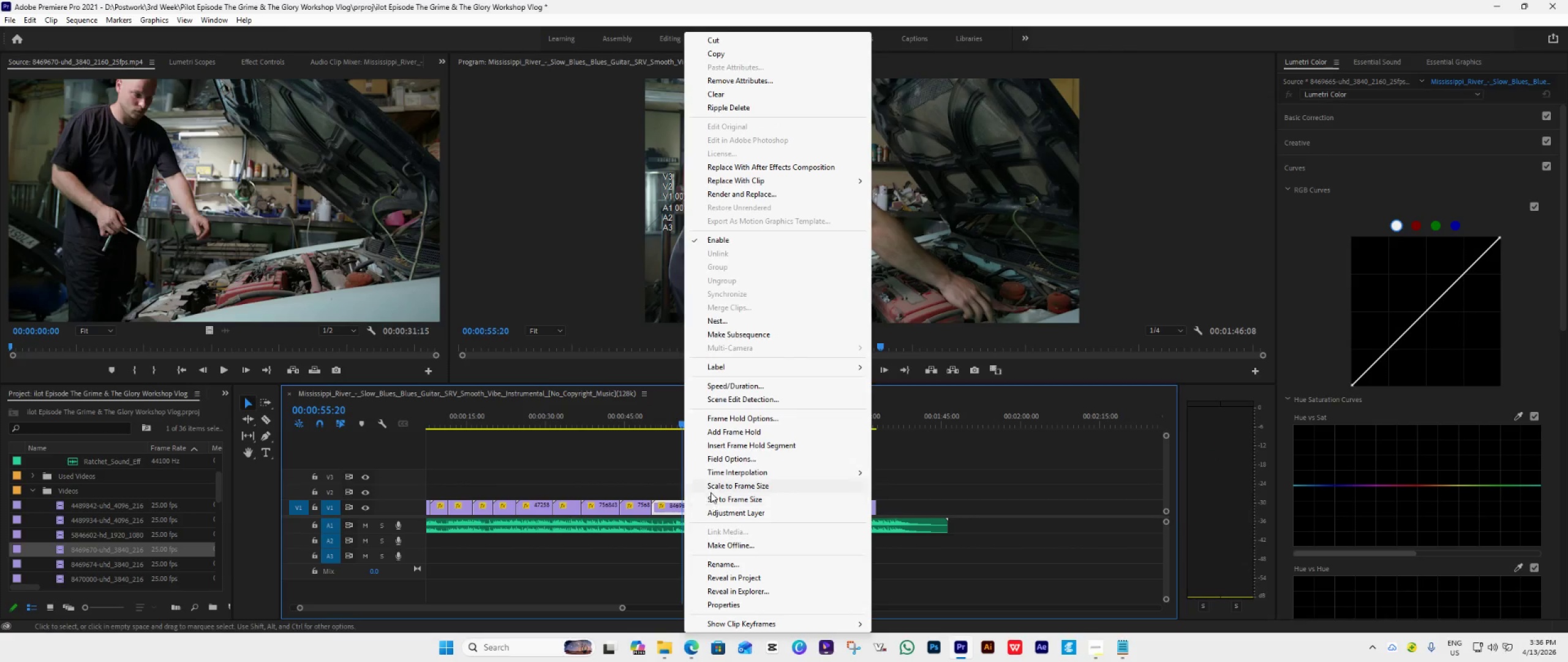 
left_click([723, 494])
 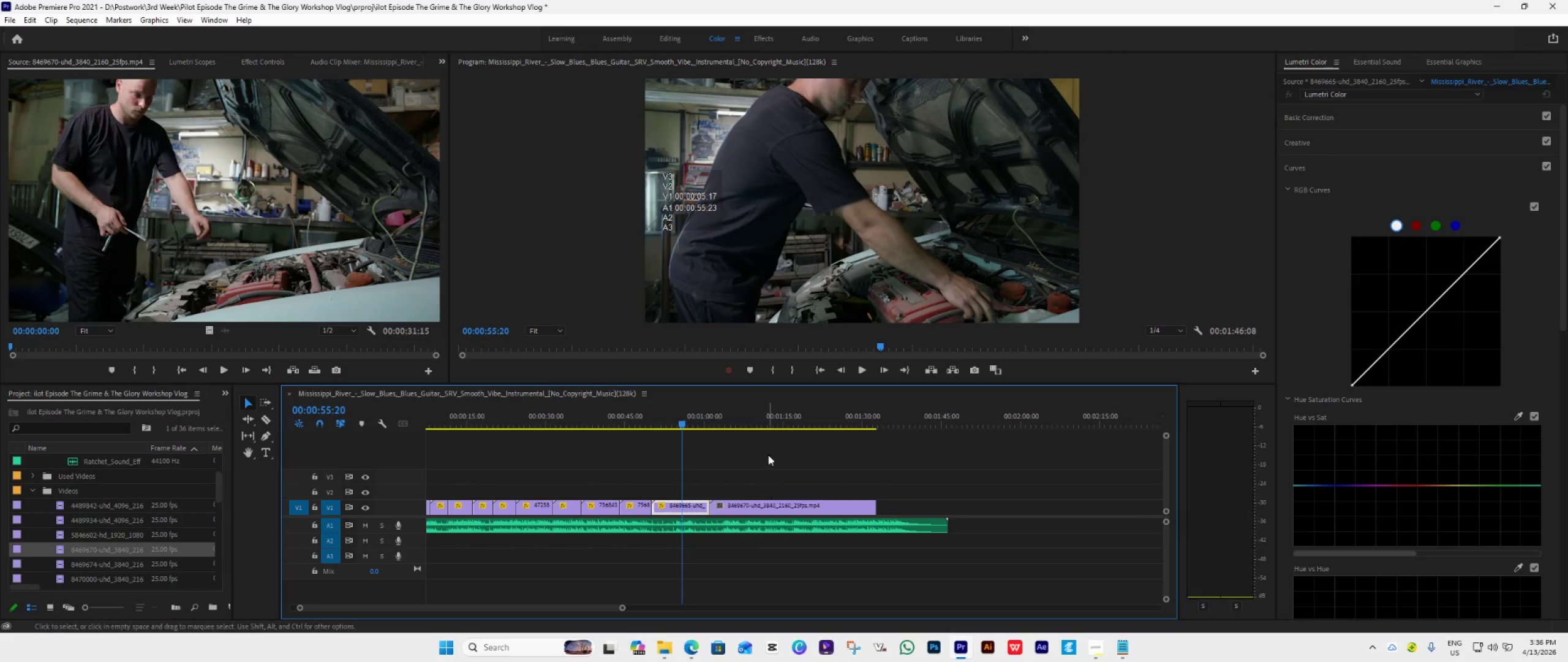 
left_click([768, 419])
 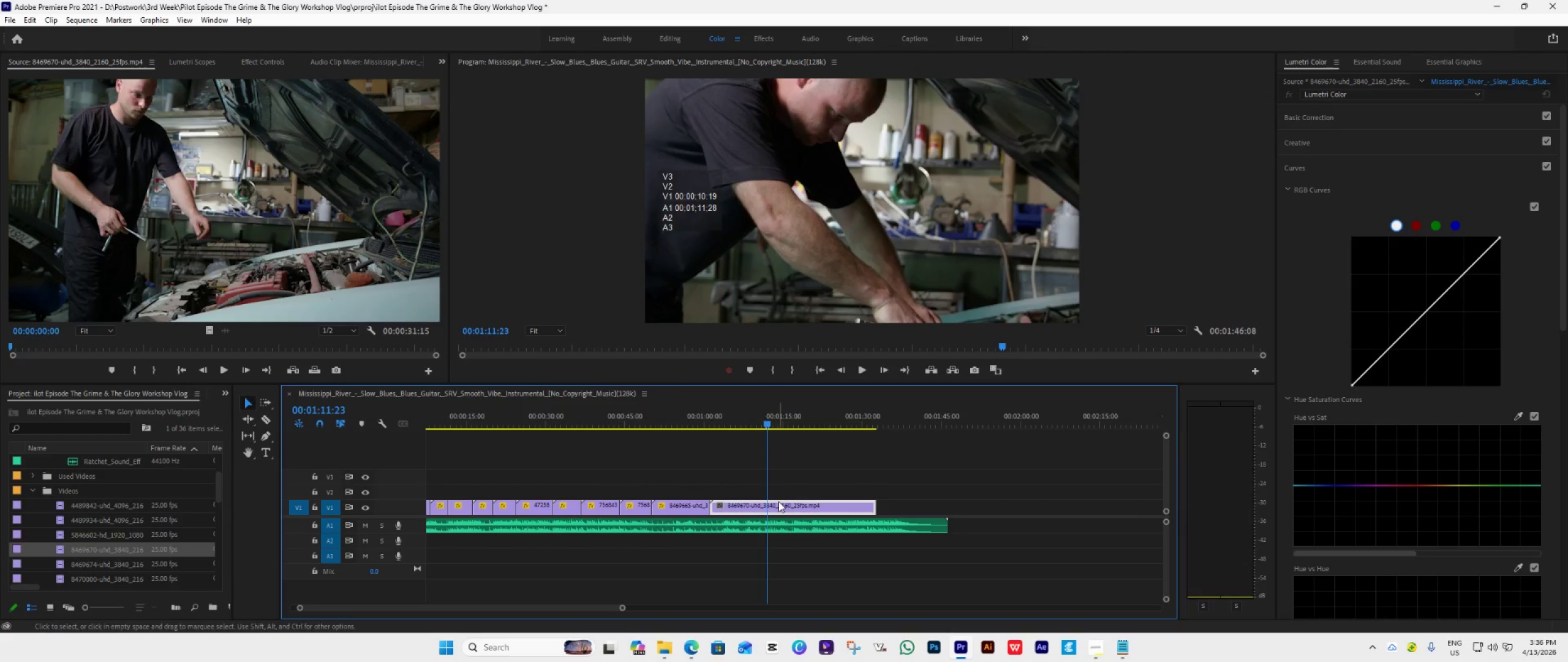 
right_click([778, 501])
 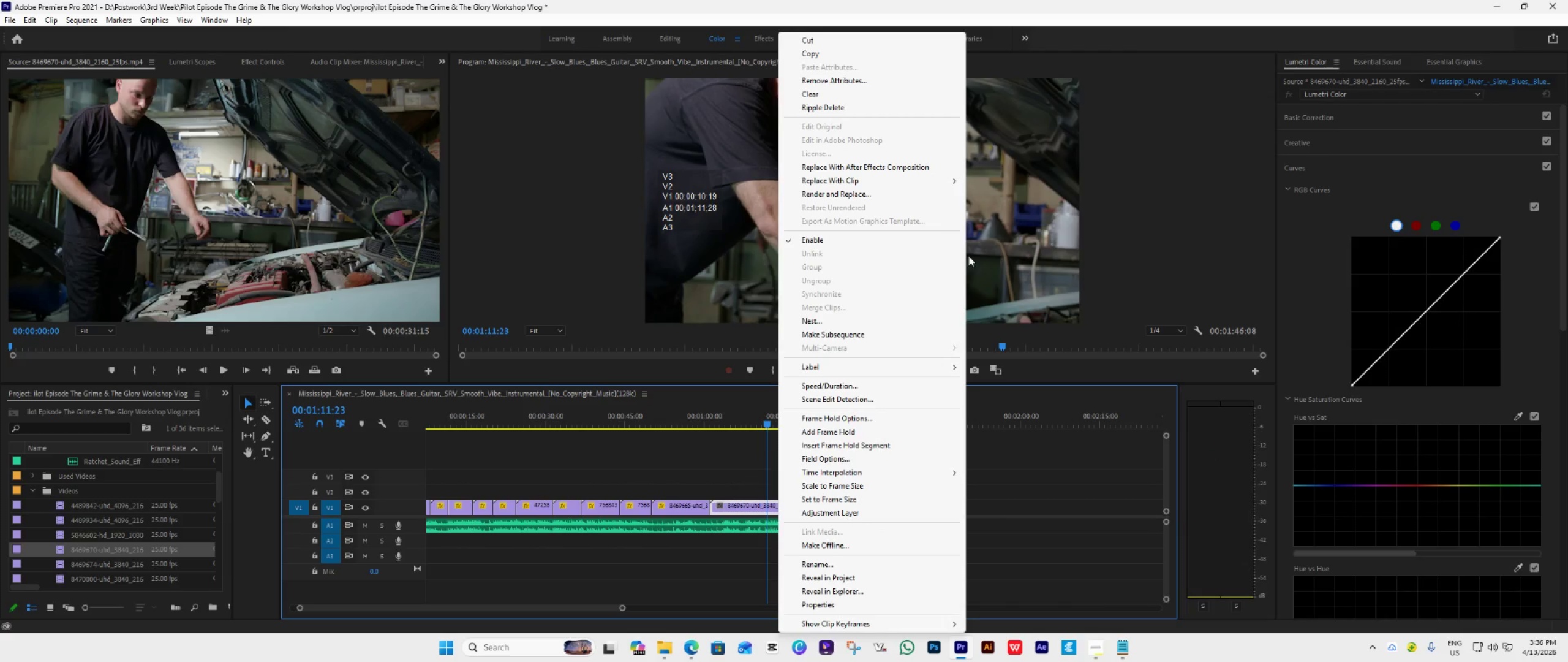 
left_click([985, 236])
 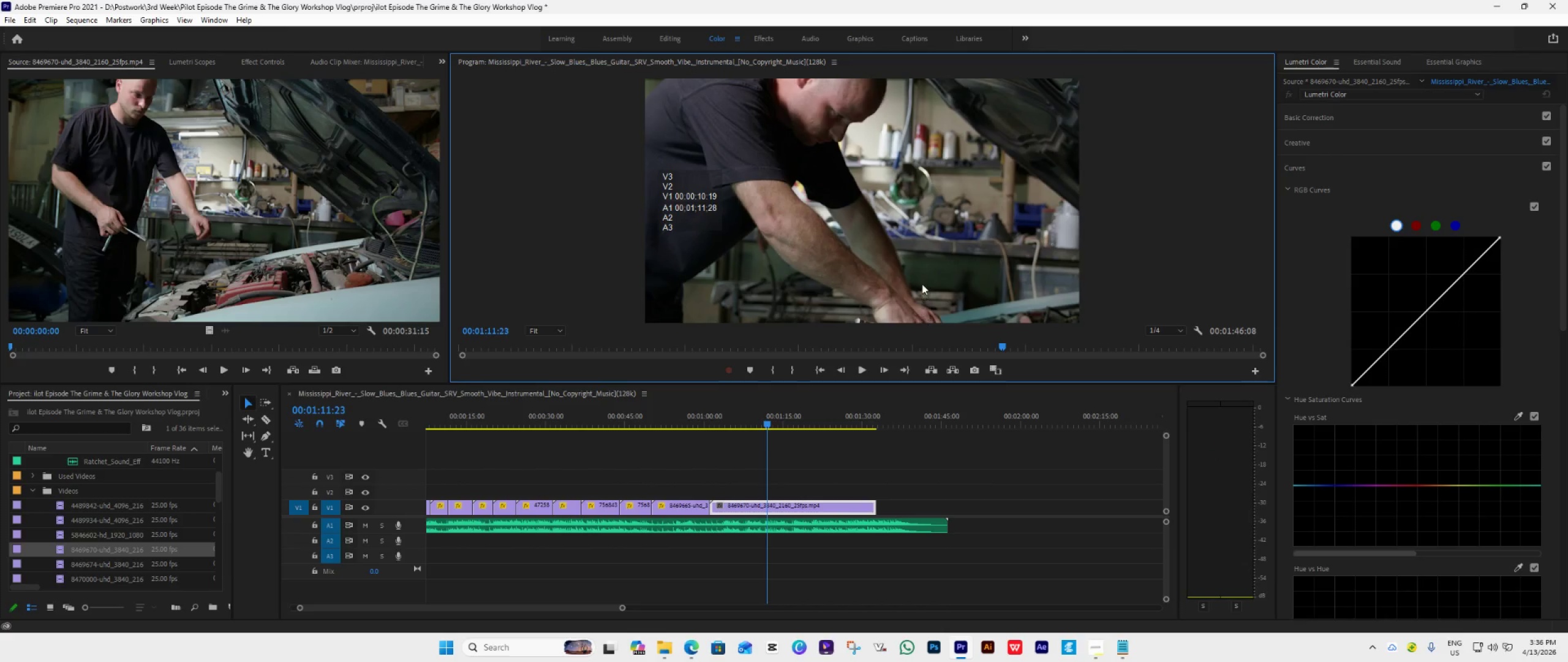 
double_click([922, 283])
 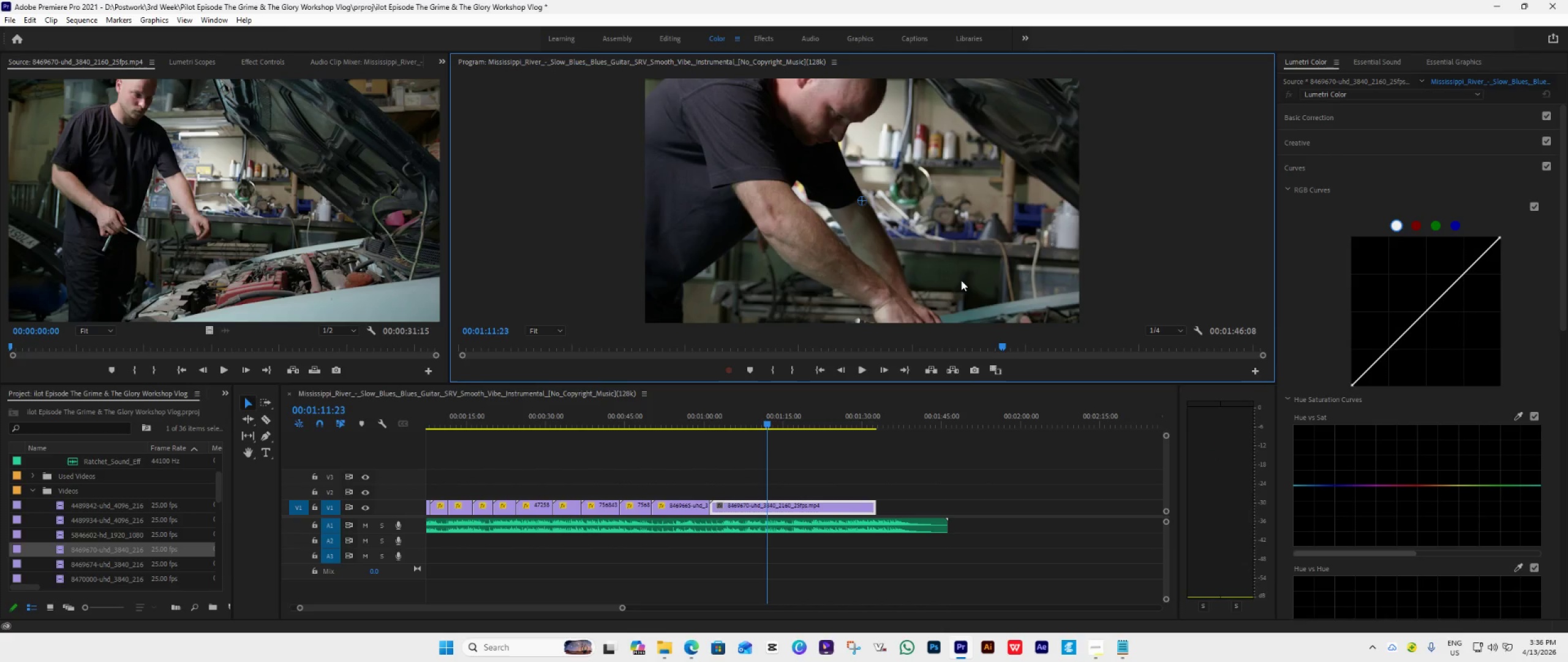 
left_click_drag(start_coordinate=[962, 280], to_coordinate=[893, 164])
 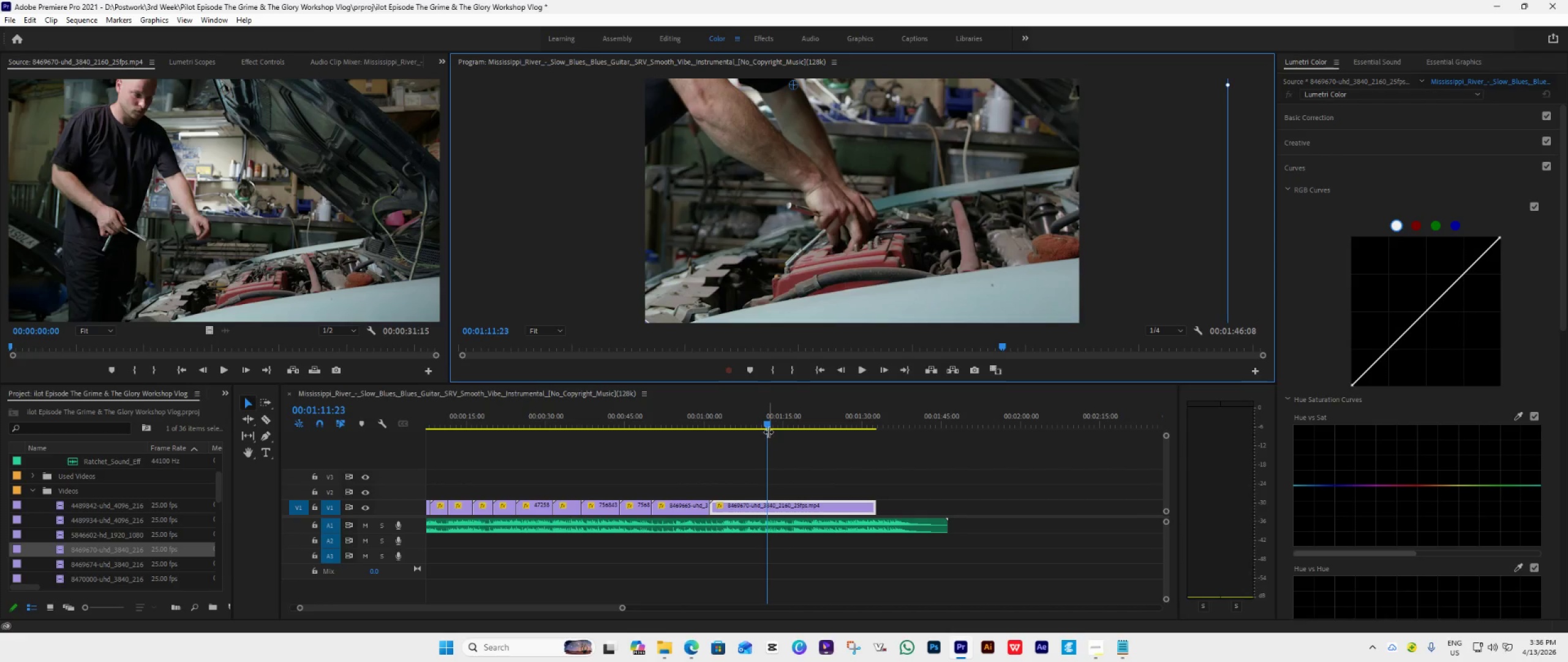 
left_click_drag(start_coordinate=[769, 419], to_coordinate=[707, 438])
 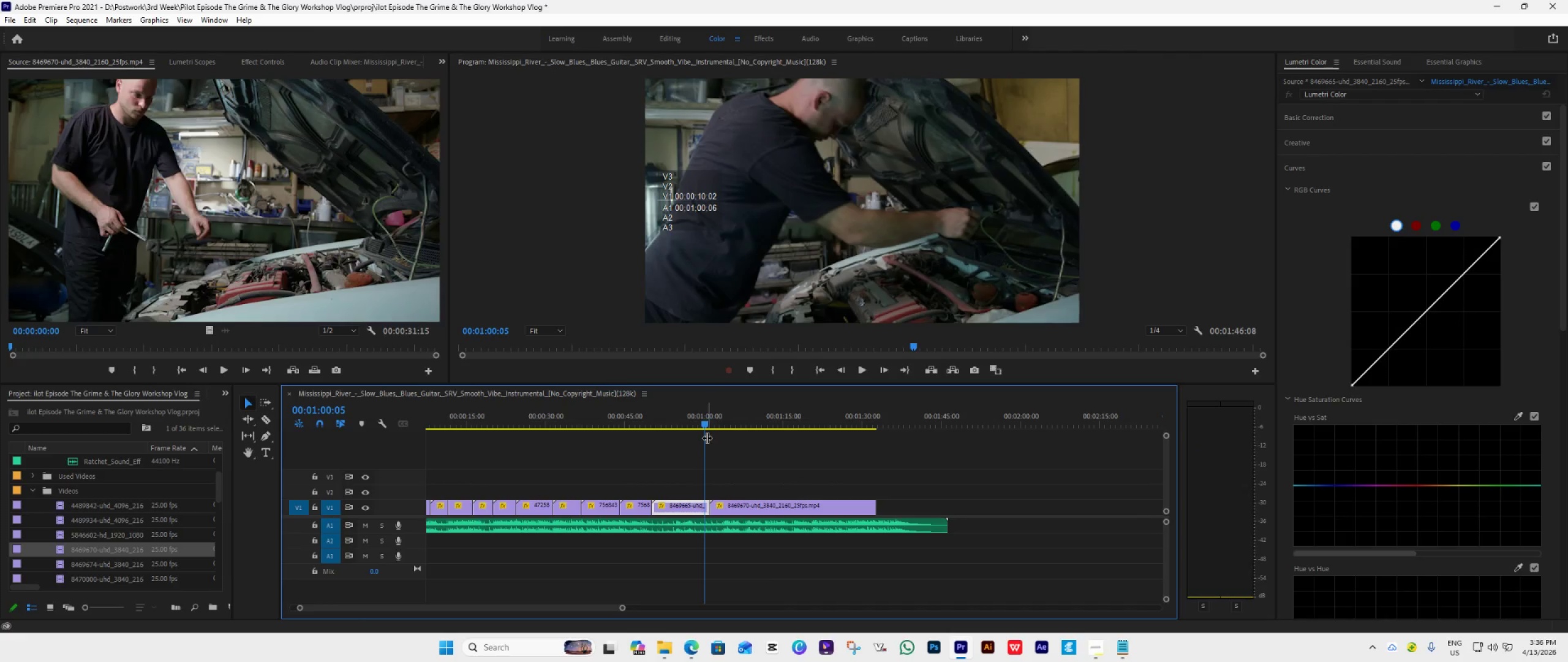 
key(Space)
 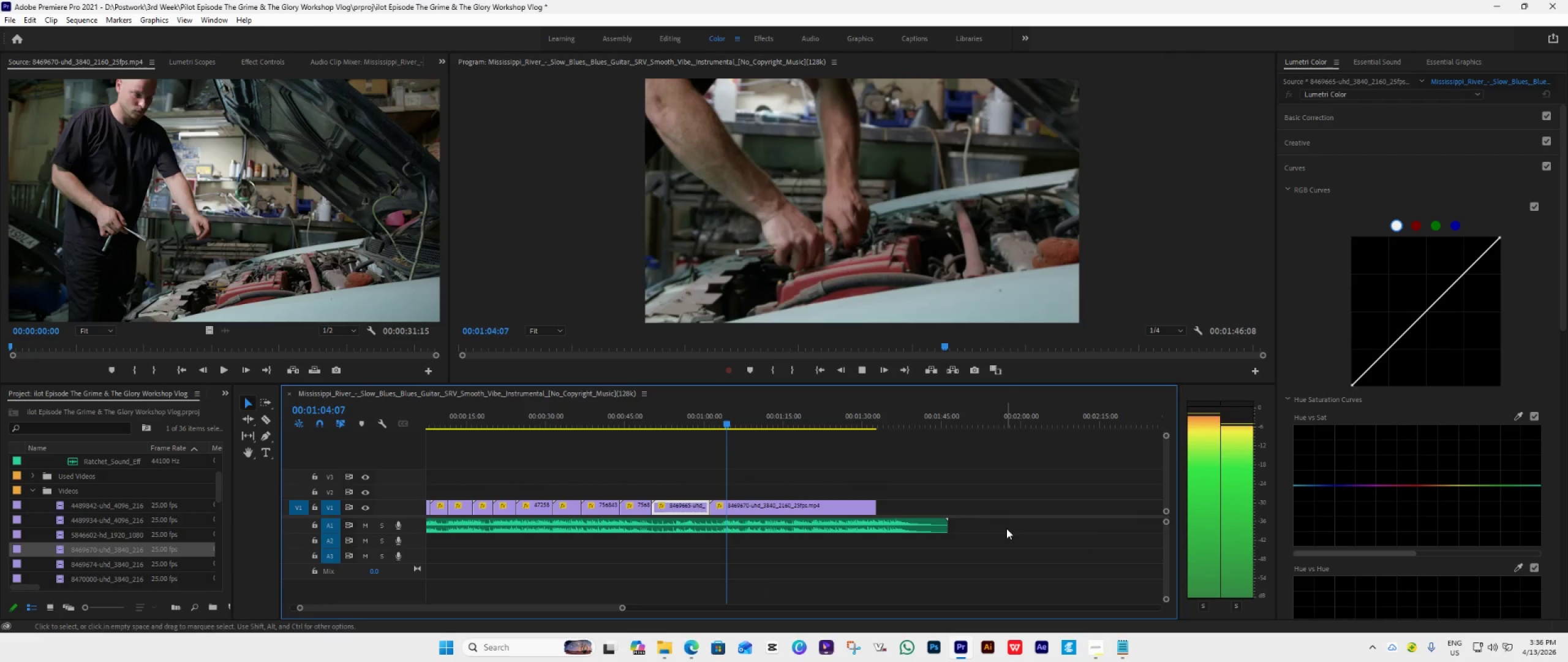 
wait(9.14)
 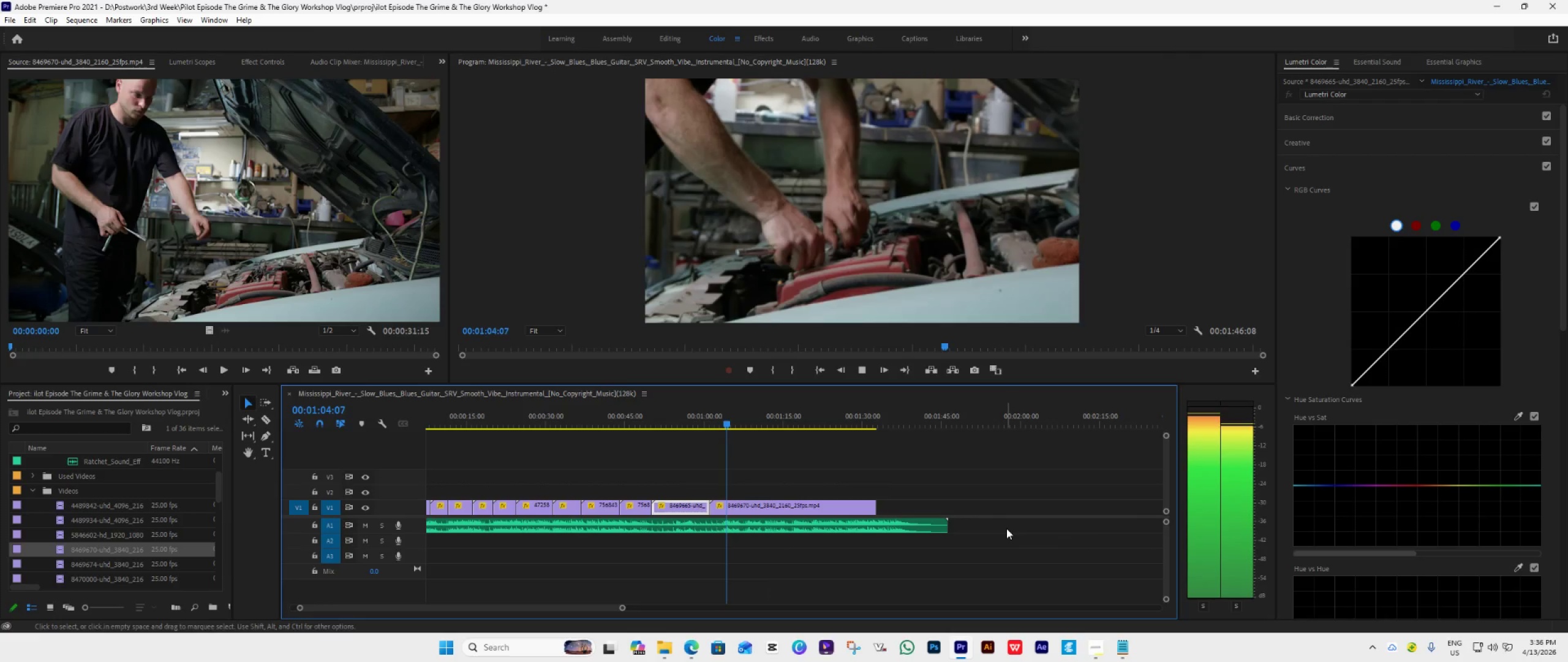 
left_click_drag(start_coordinate=[753, 420], to_coordinate=[745, 438])
 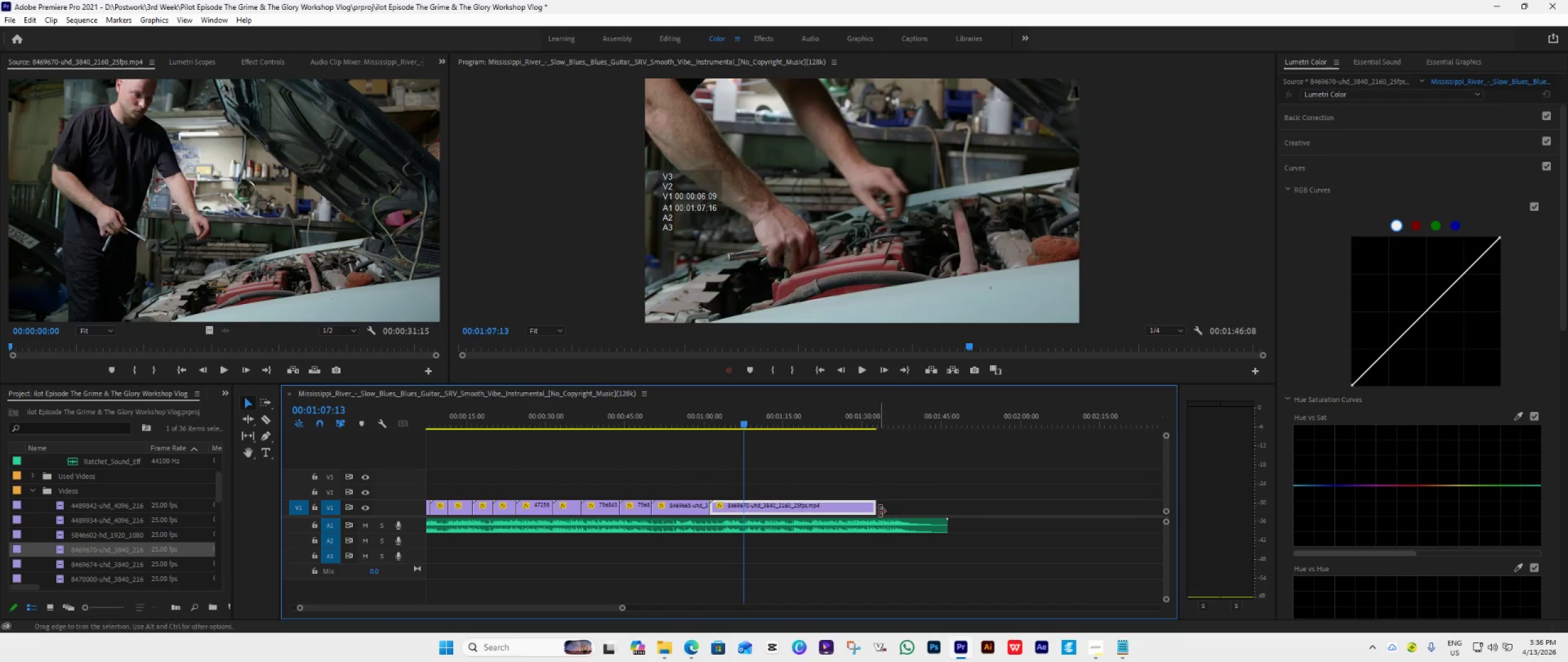 
left_click_drag(start_coordinate=[878, 509], to_coordinate=[742, 560])
 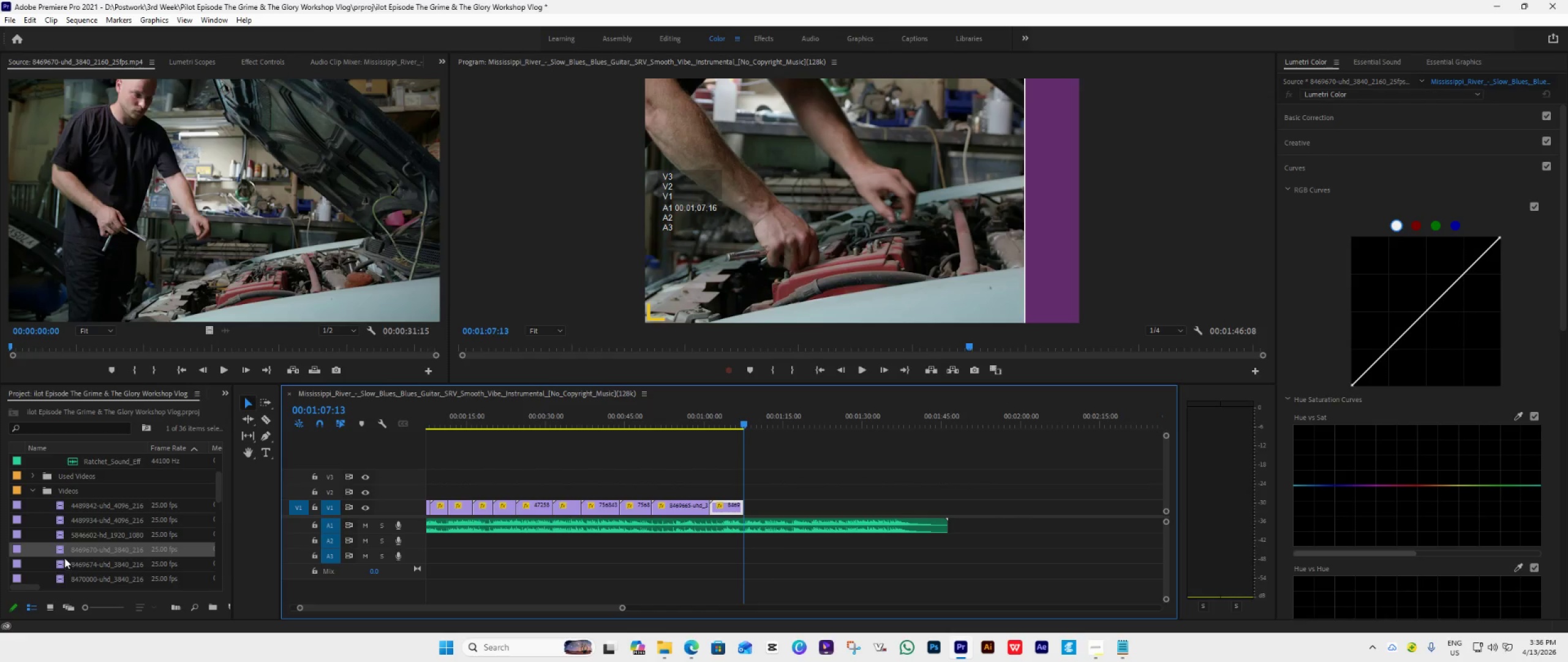 
left_click_drag(start_coordinate=[67, 548], to_coordinate=[70, 475])
 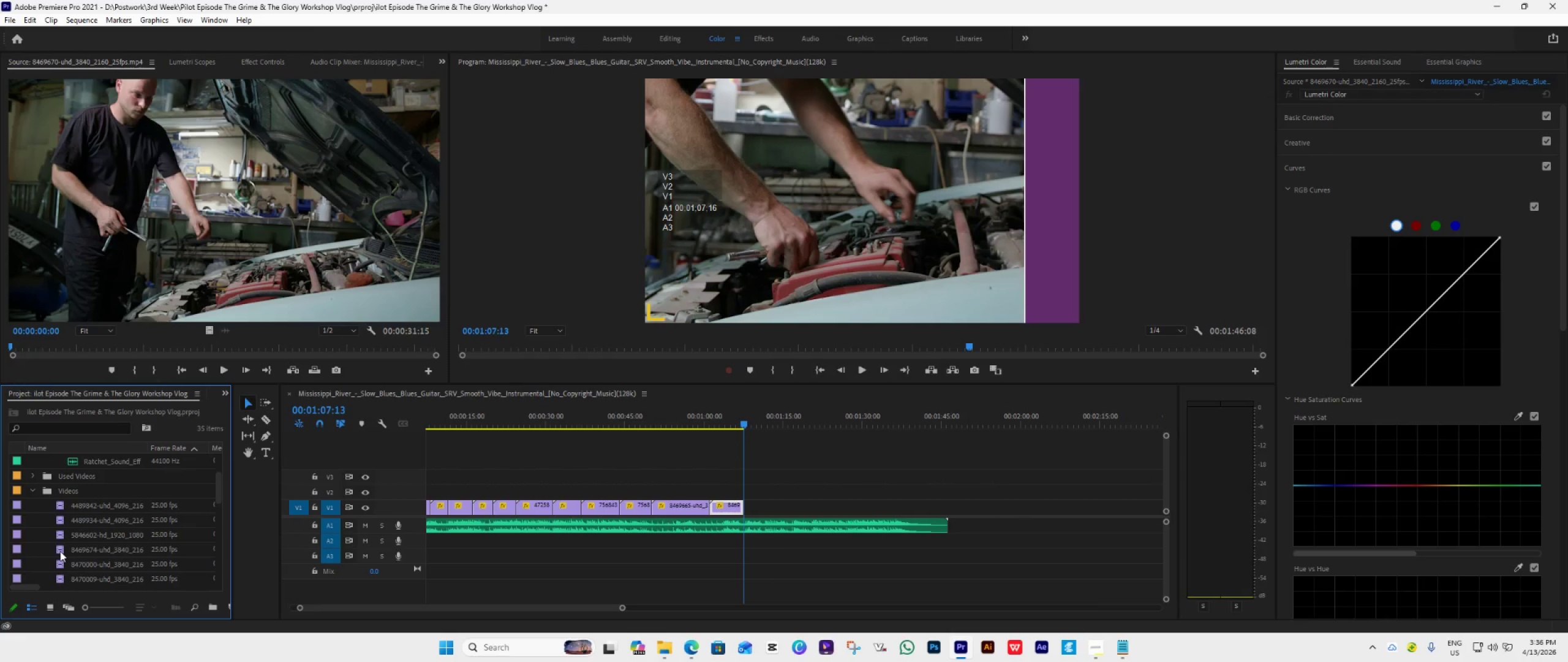 
double_click([60, 551])
 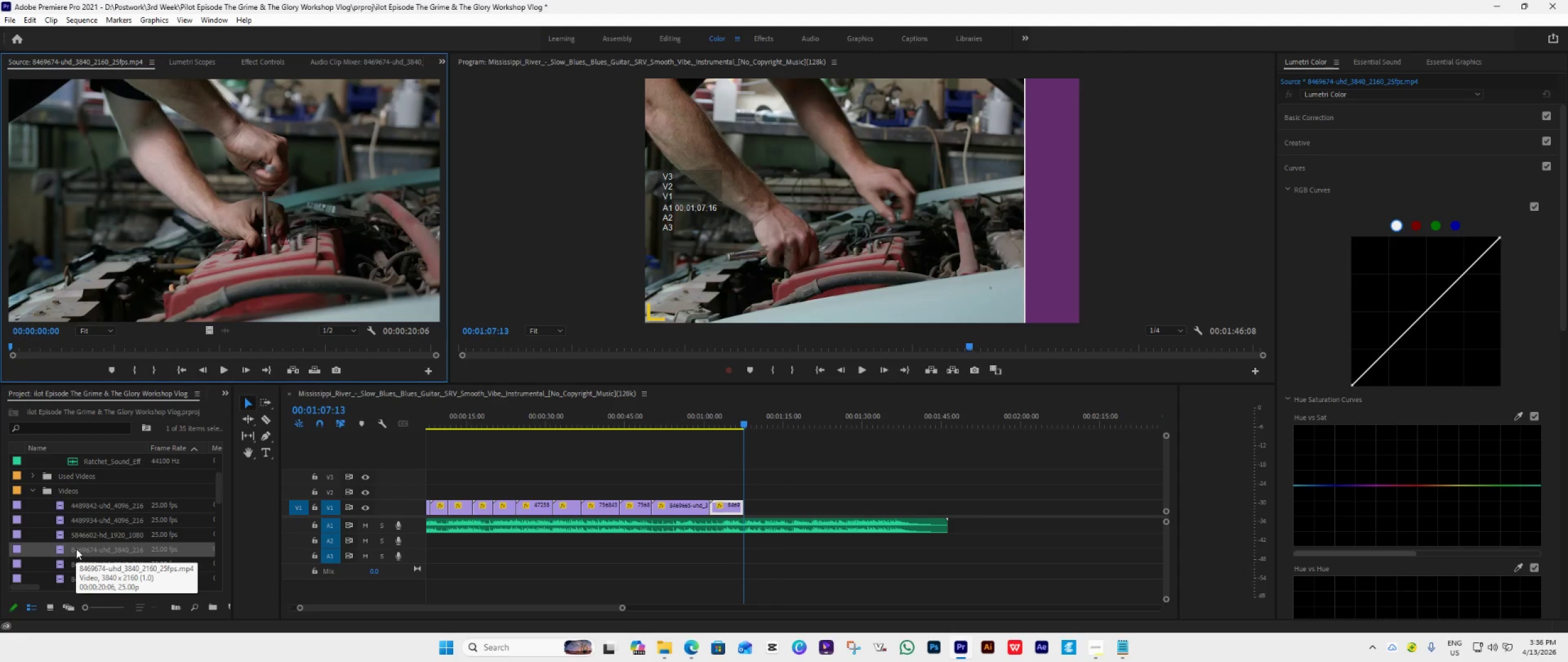 
left_click_drag(start_coordinate=[76, 549], to_coordinate=[744, 506])
 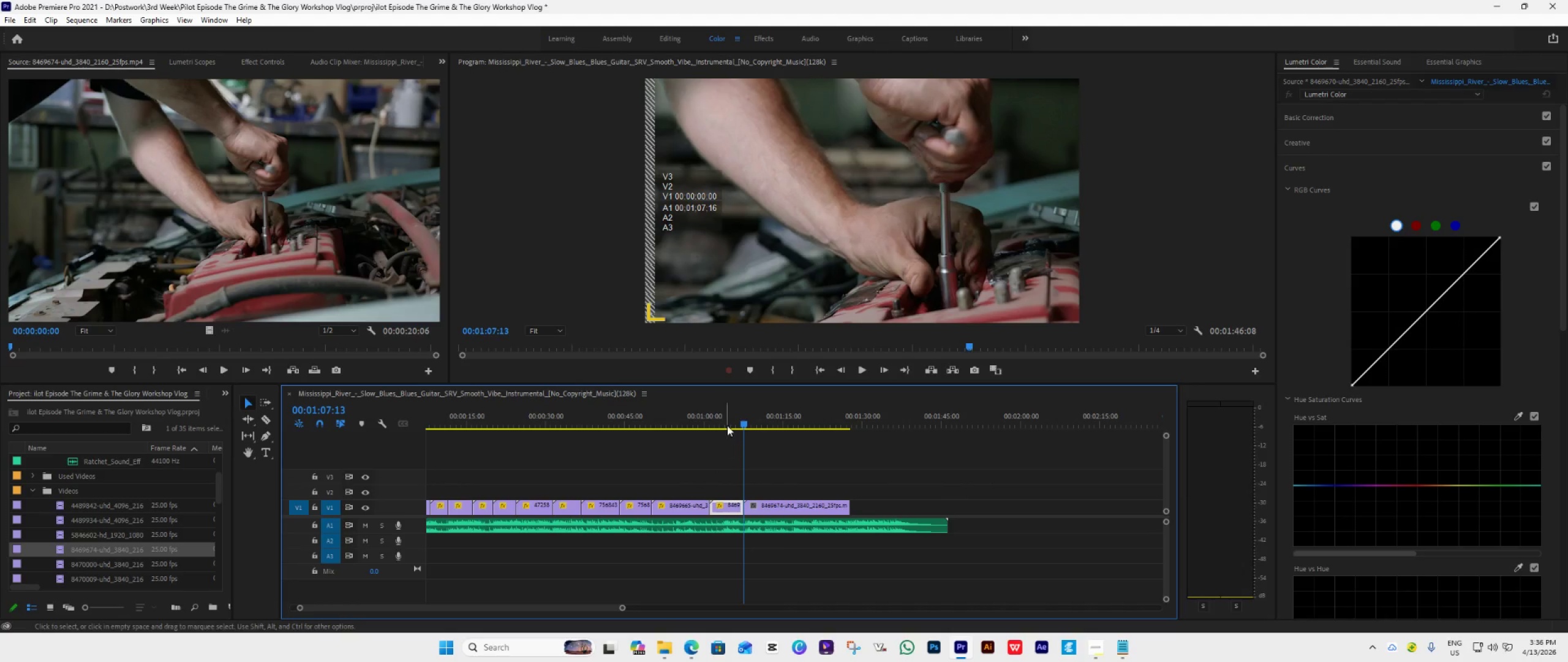 
left_click([726, 420])
 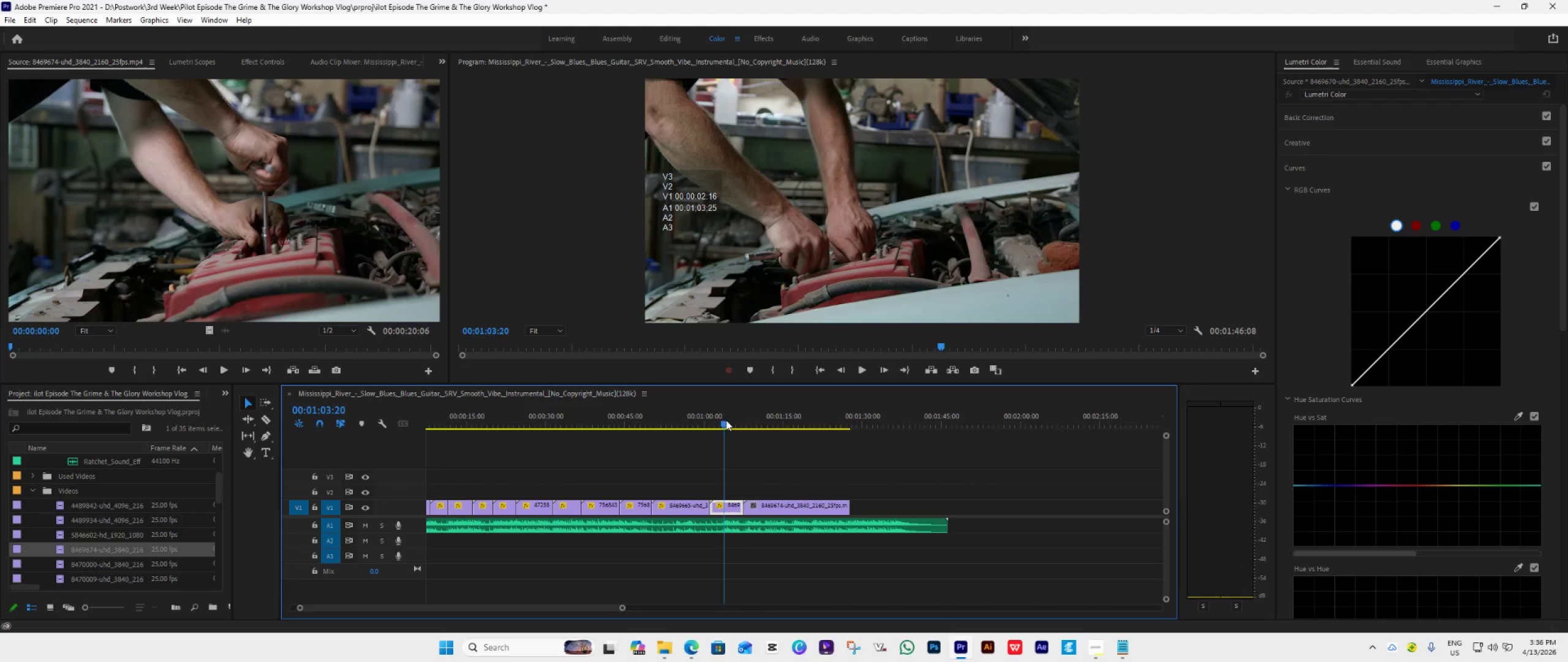 
key(Space)
 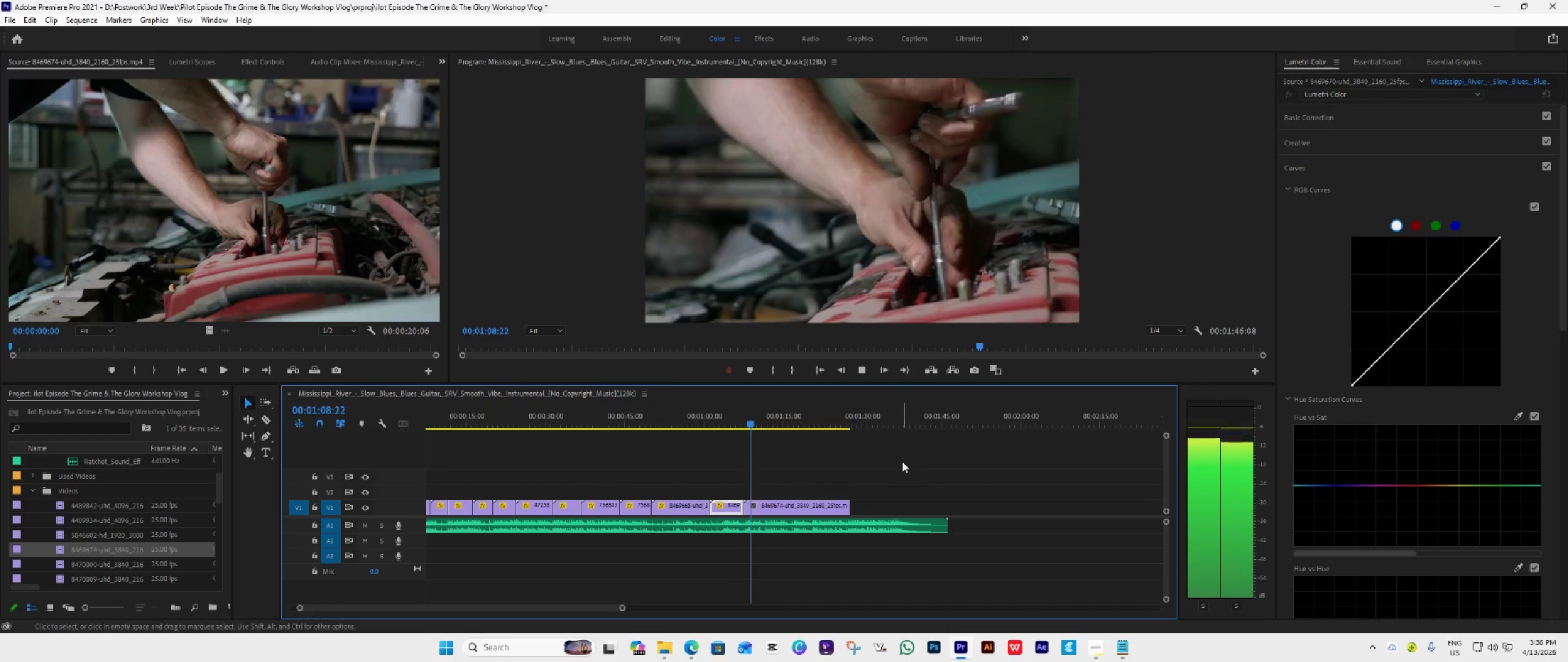 
wait(6.98)
 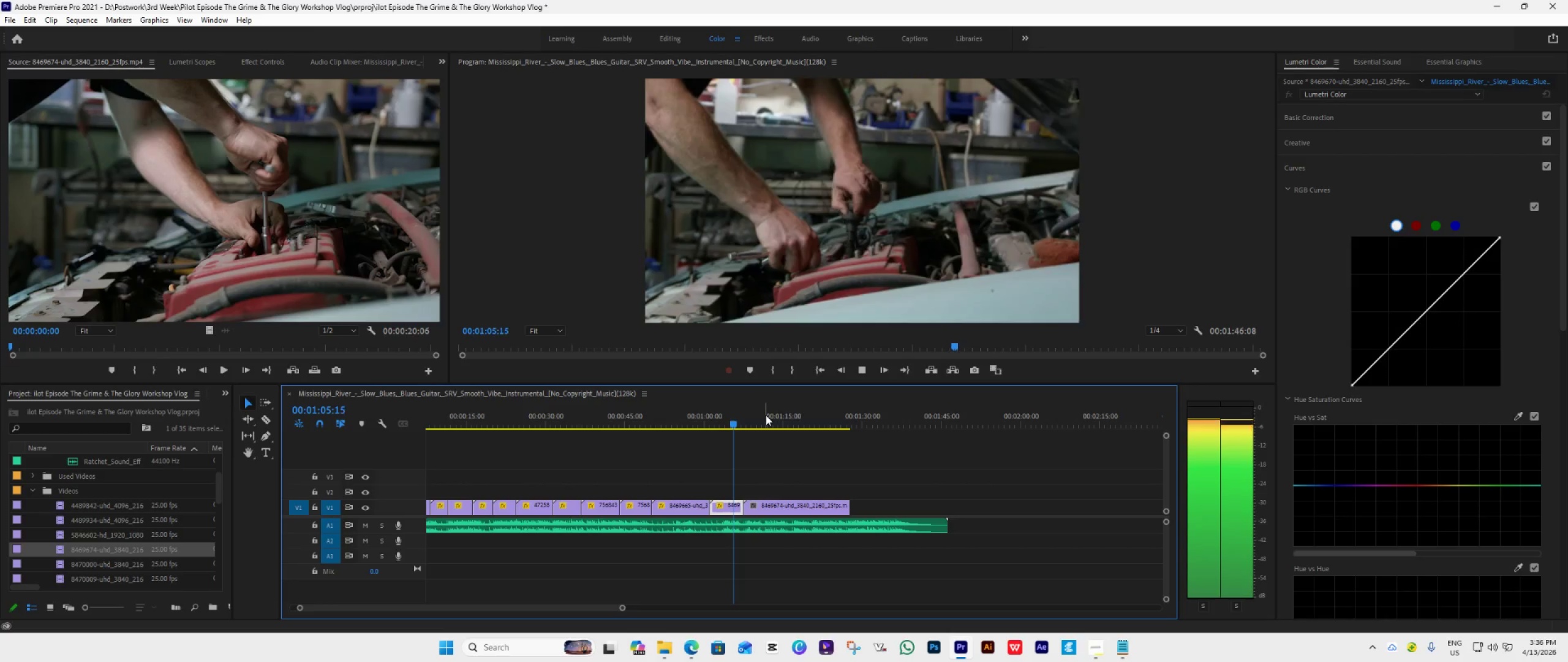 
key(Space)
 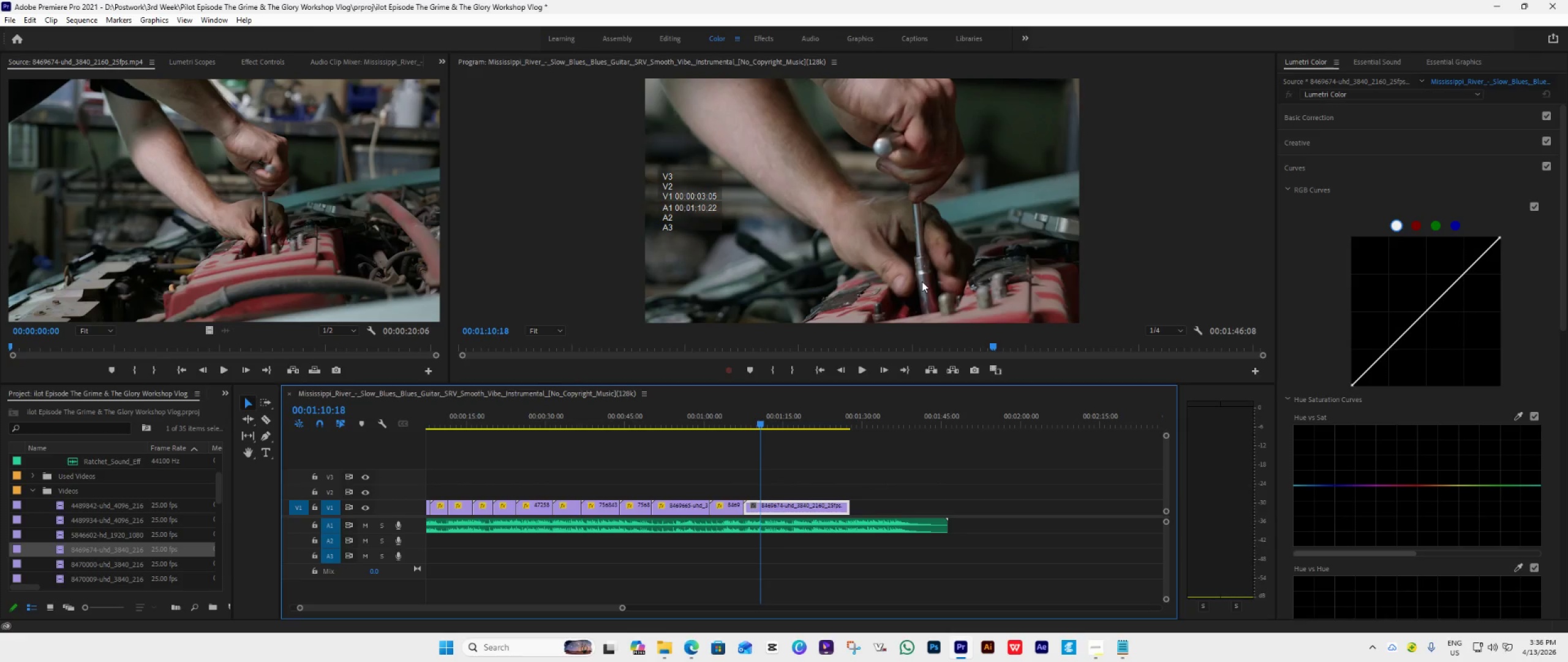 
double_click([922, 281])
 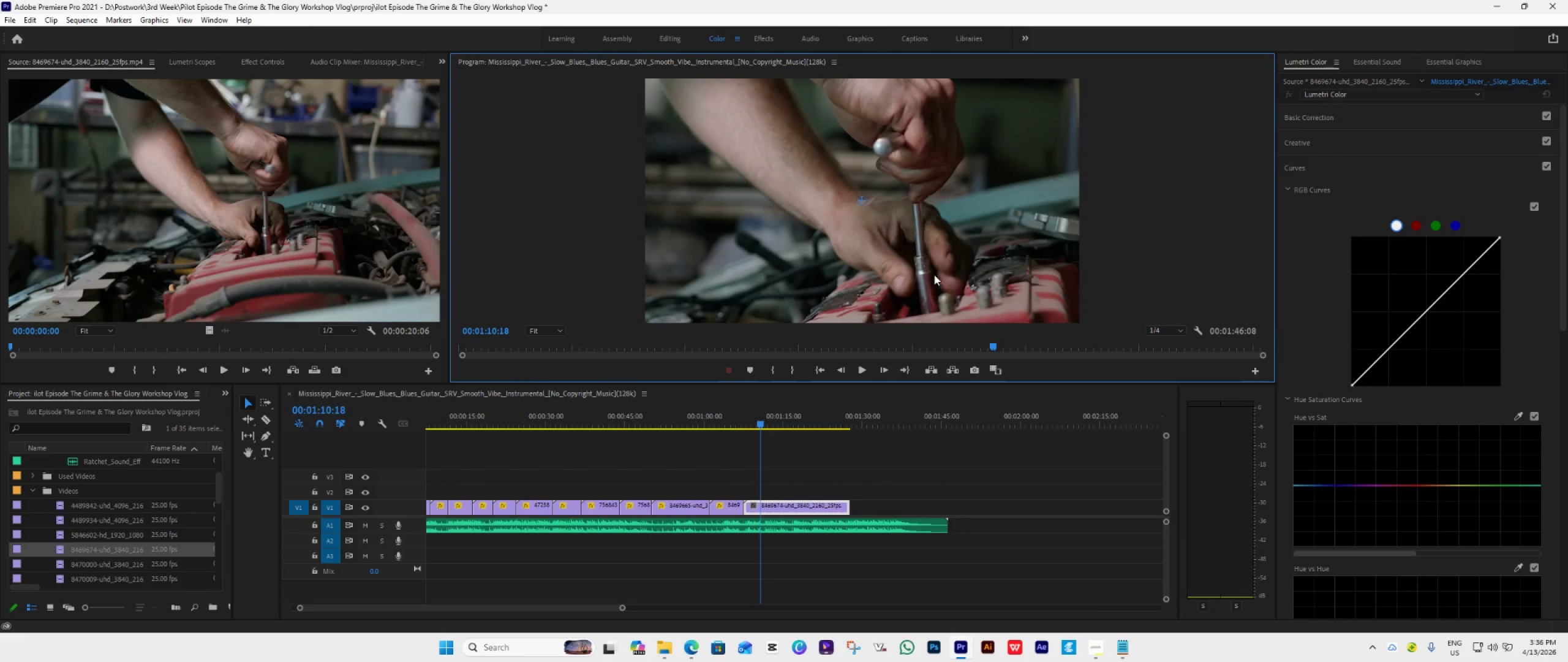 
left_click_drag(start_coordinate=[934, 275], to_coordinate=[869, 199])
 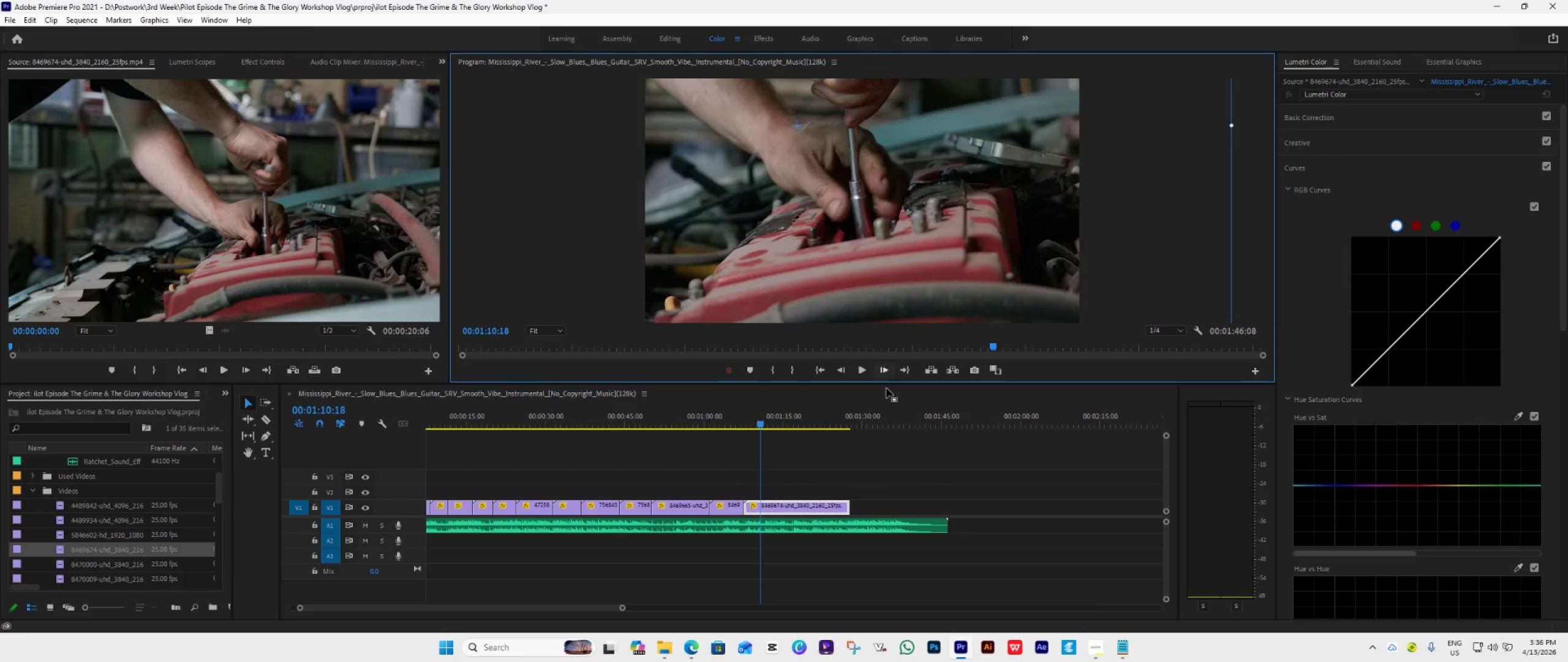 
key(Space)
 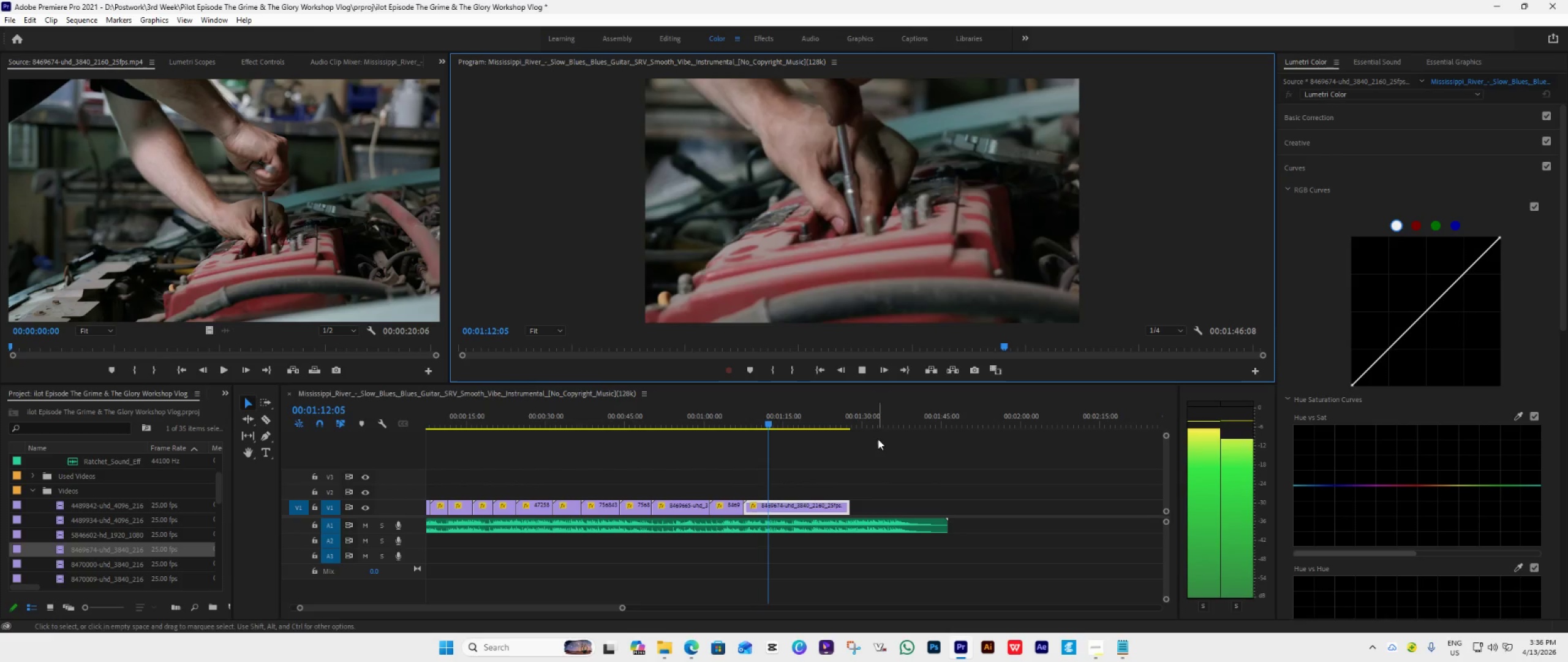 
key(Space)
 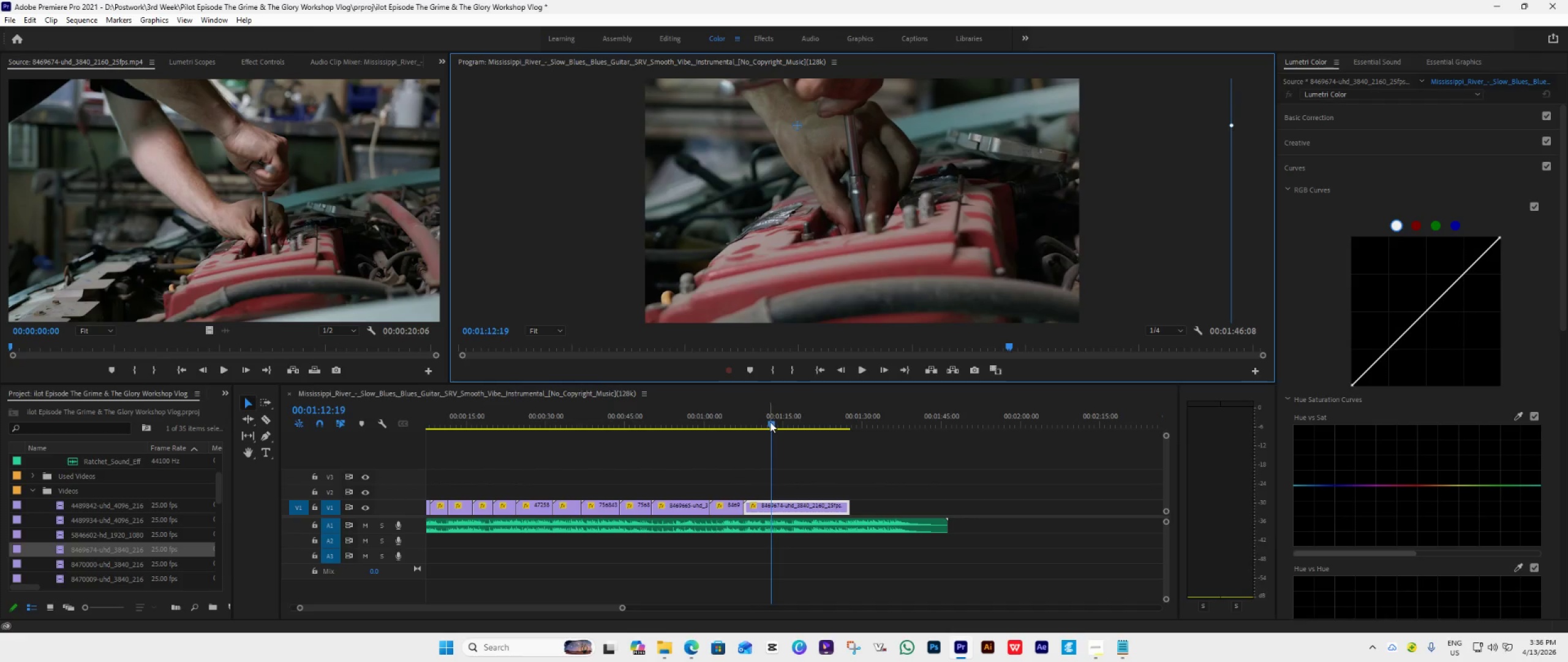 
left_click_drag(start_coordinate=[770, 422], to_coordinate=[728, 452])
 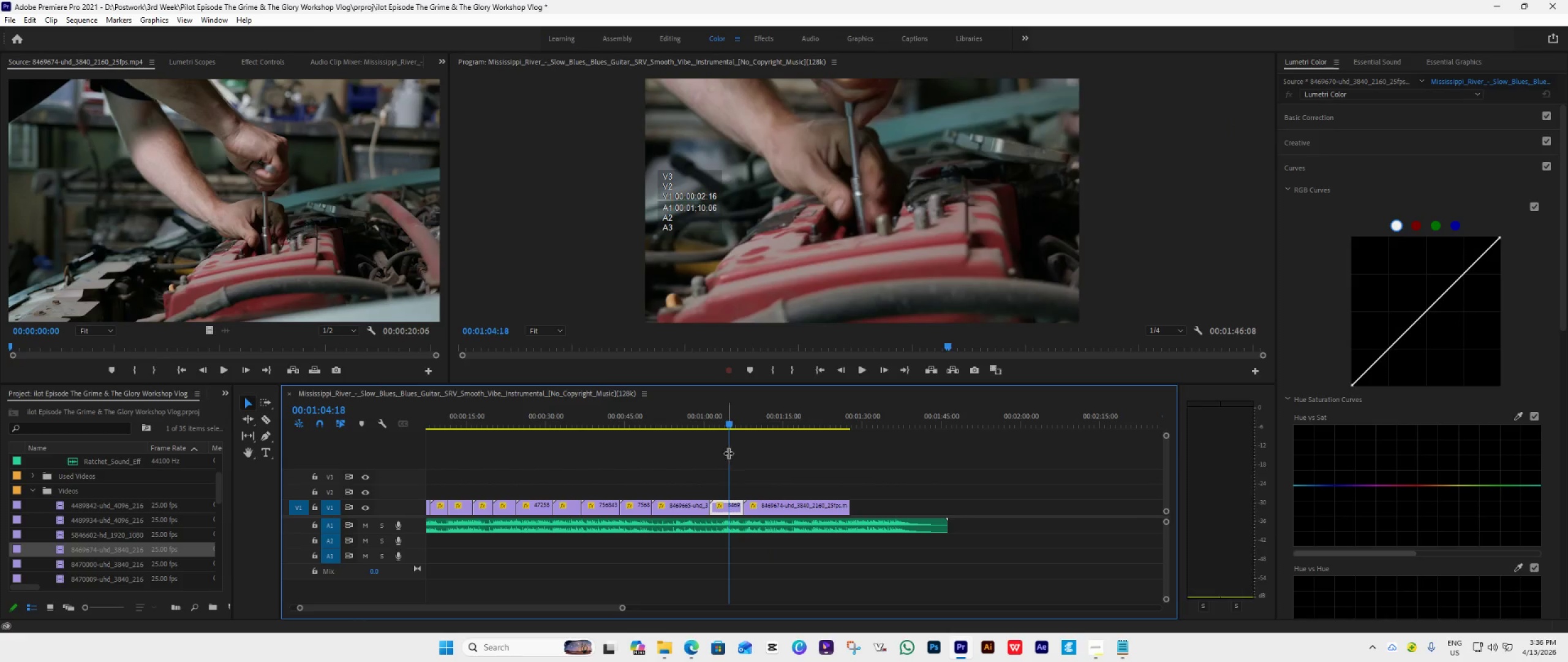 
key(Space)
 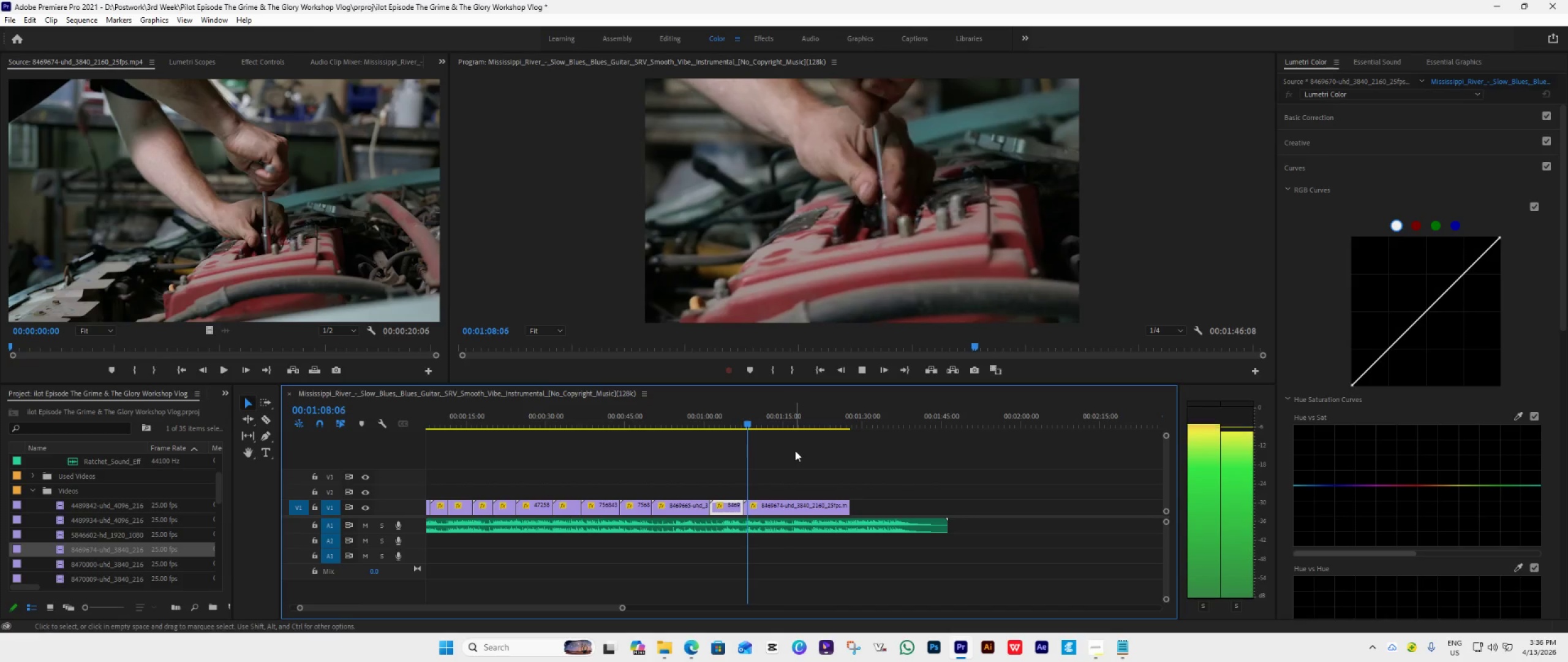 
wait(8.75)
 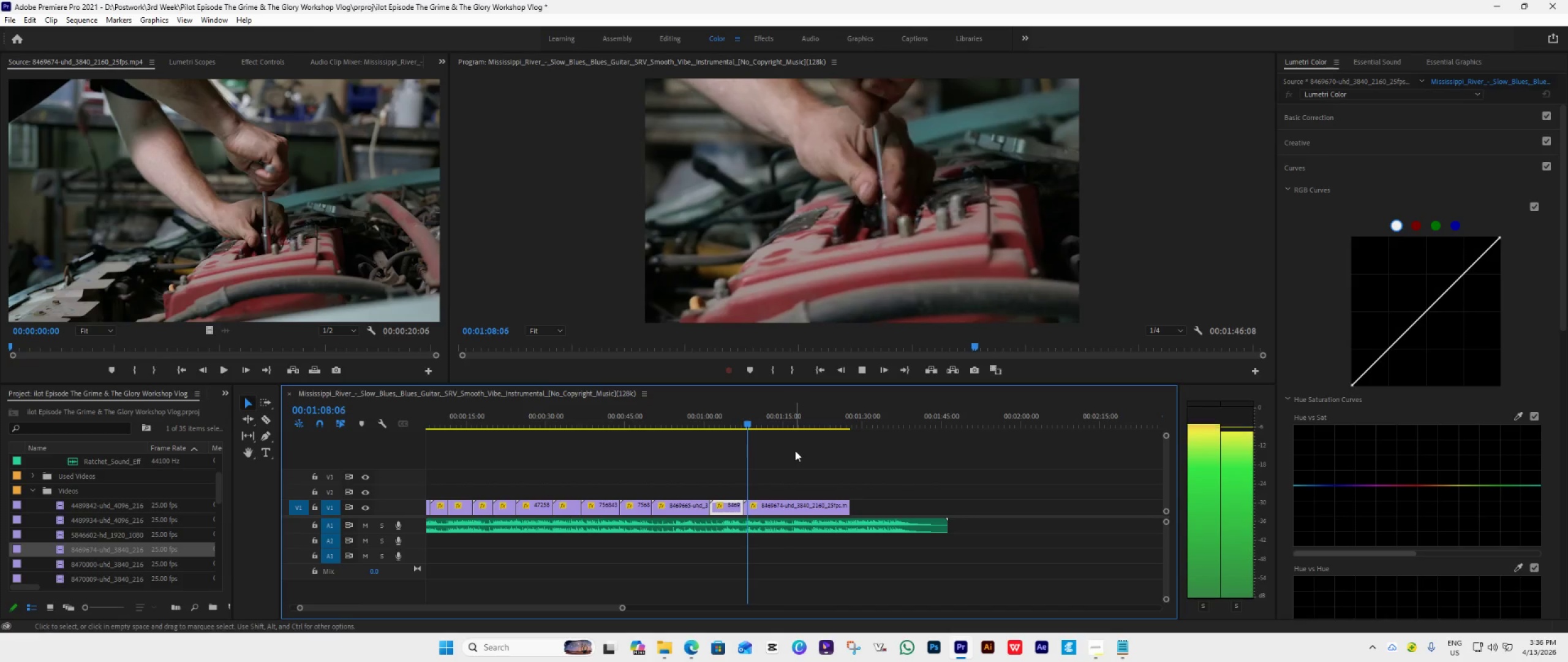 
left_click_drag(start_coordinate=[774, 419], to_coordinate=[766, 425])
 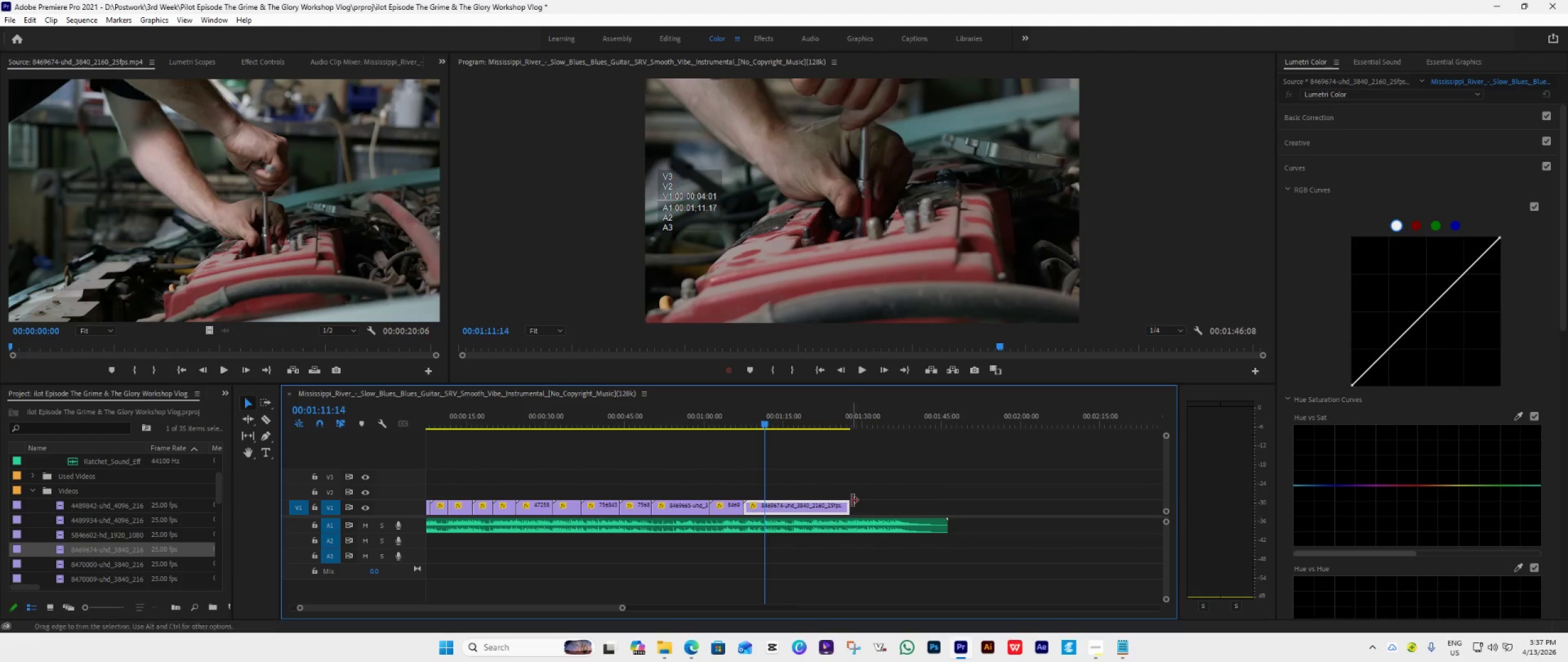 
left_click_drag(start_coordinate=[852, 500], to_coordinate=[764, 530])
 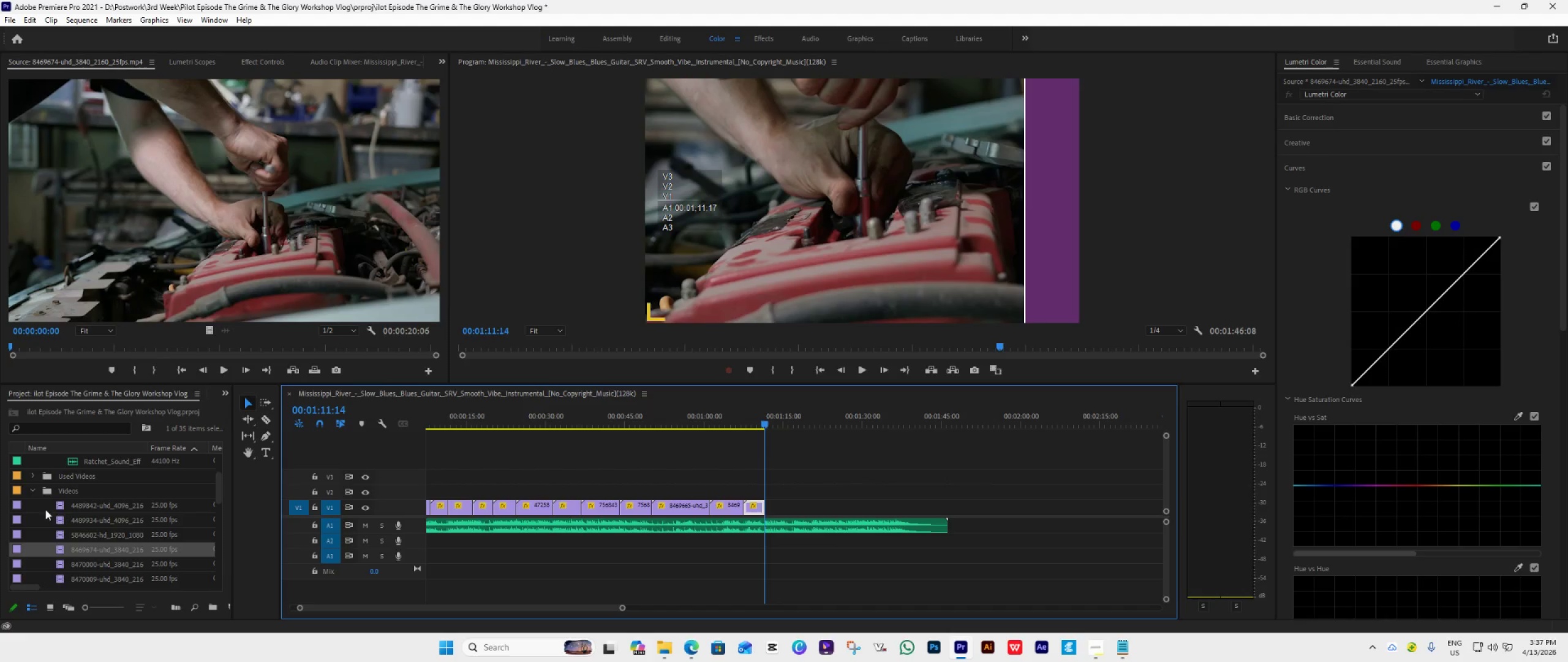 
scroll: coordinate [64, 517], scroll_direction: down, amount: 1.0
 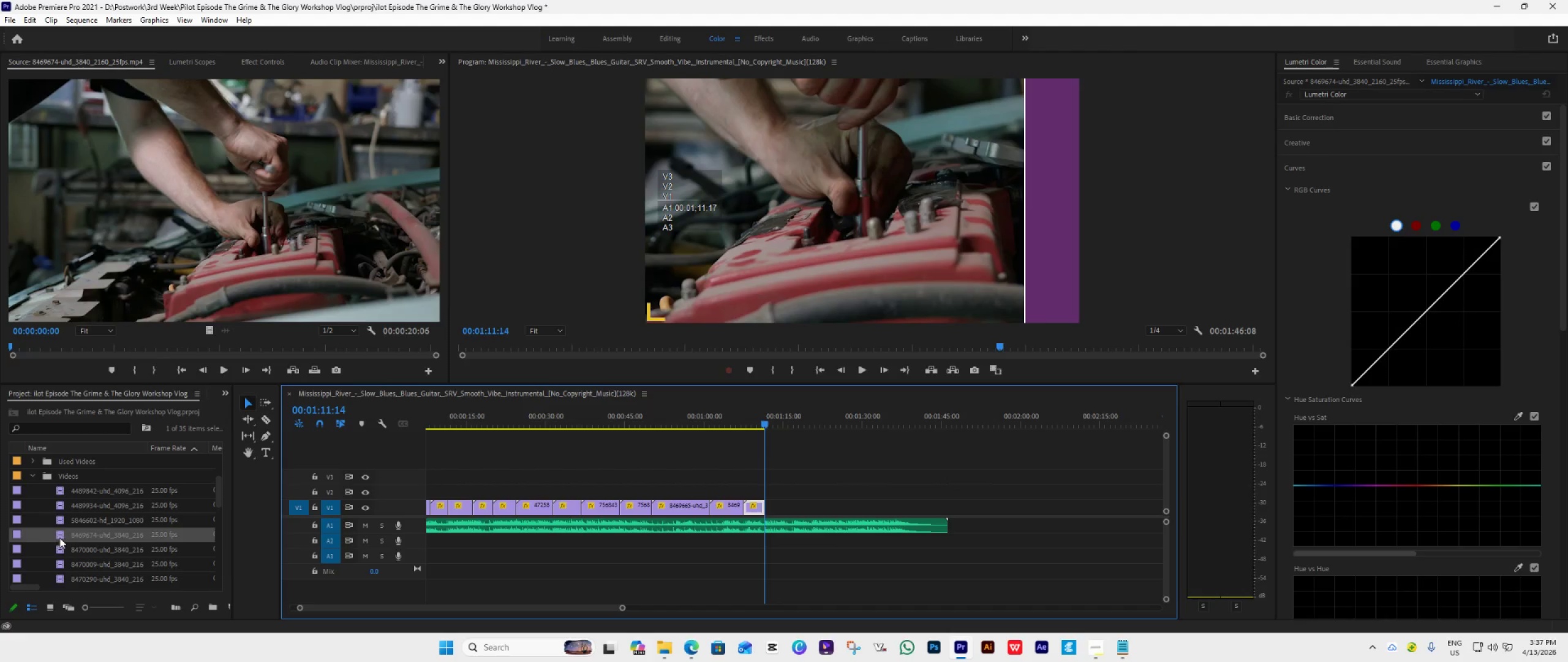 
left_click_drag(start_coordinate=[59, 538], to_coordinate=[67, 460])
 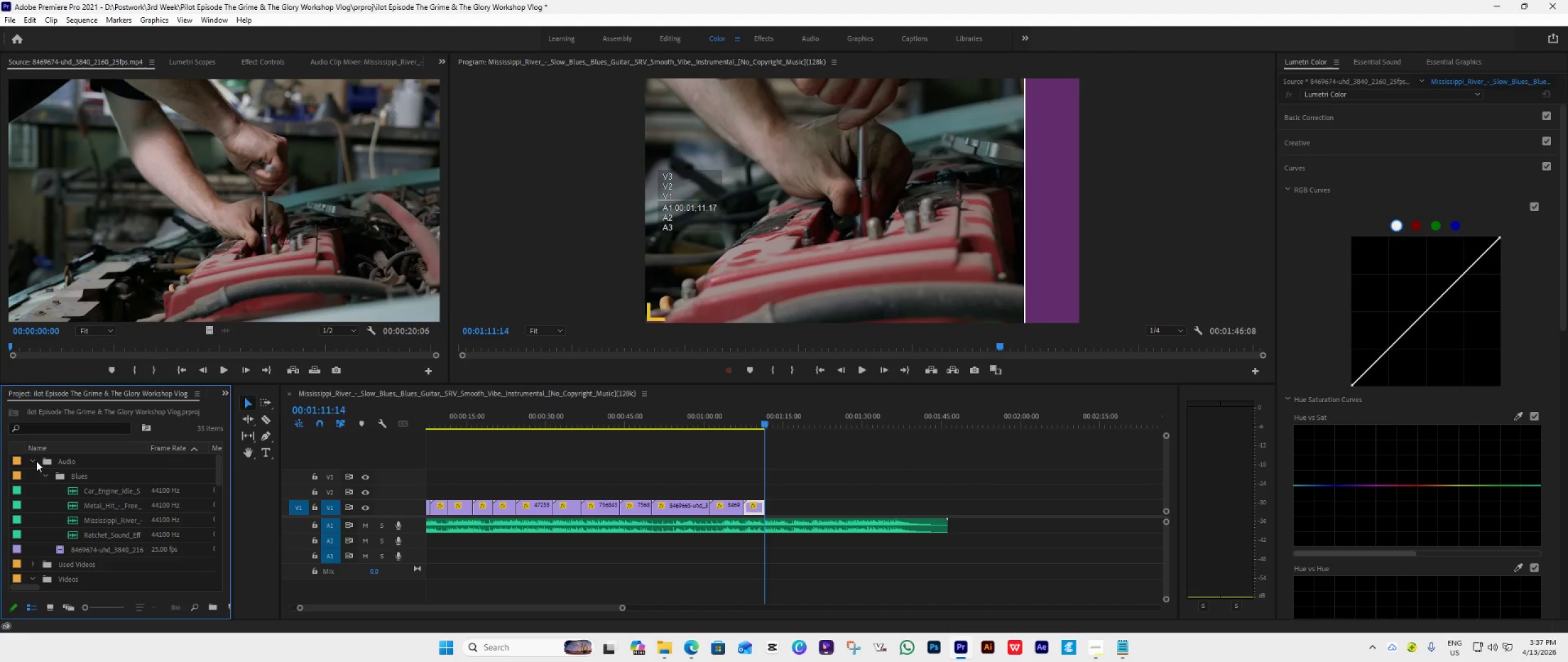 
scroll: coordinate [99, 538], scroll_direction: down, amount: 2.0
 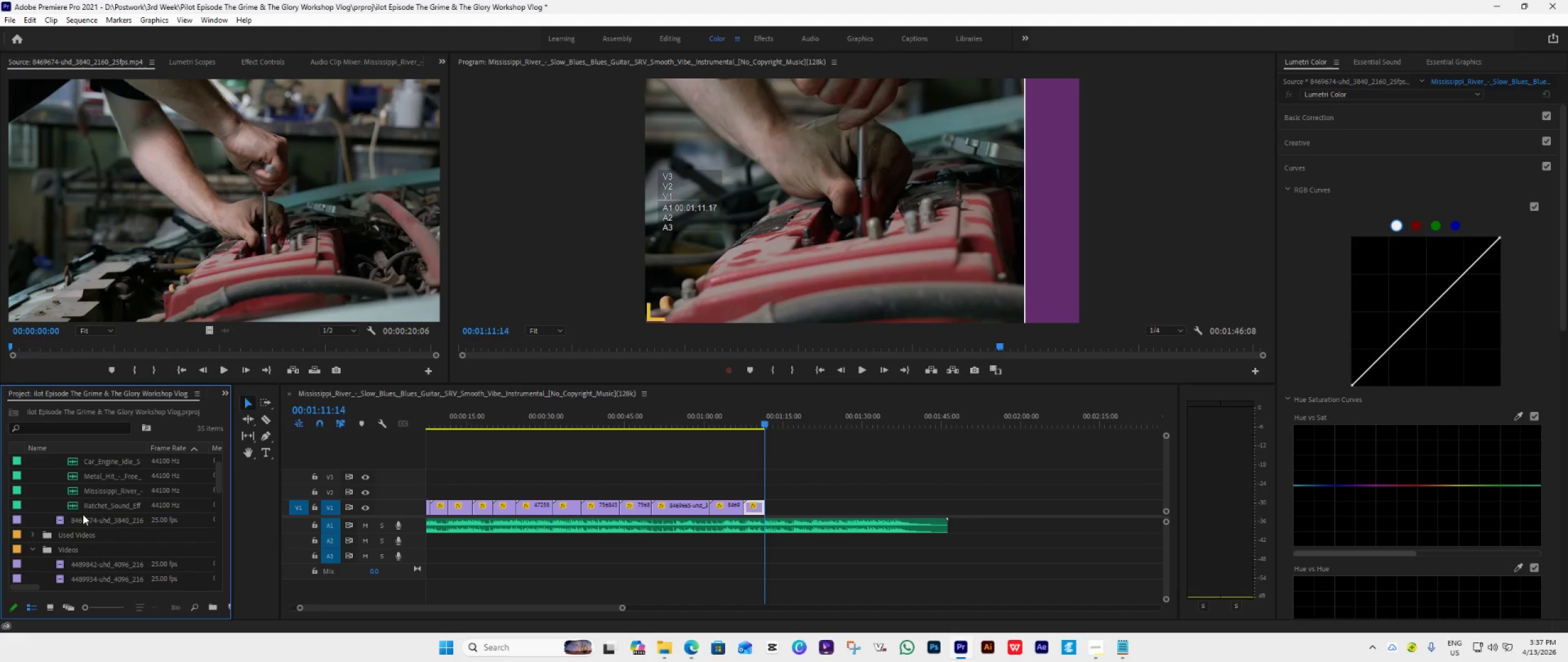 
left_click_drag(start_coordinate=[83, 514], to_coordinate=[72, 536])
 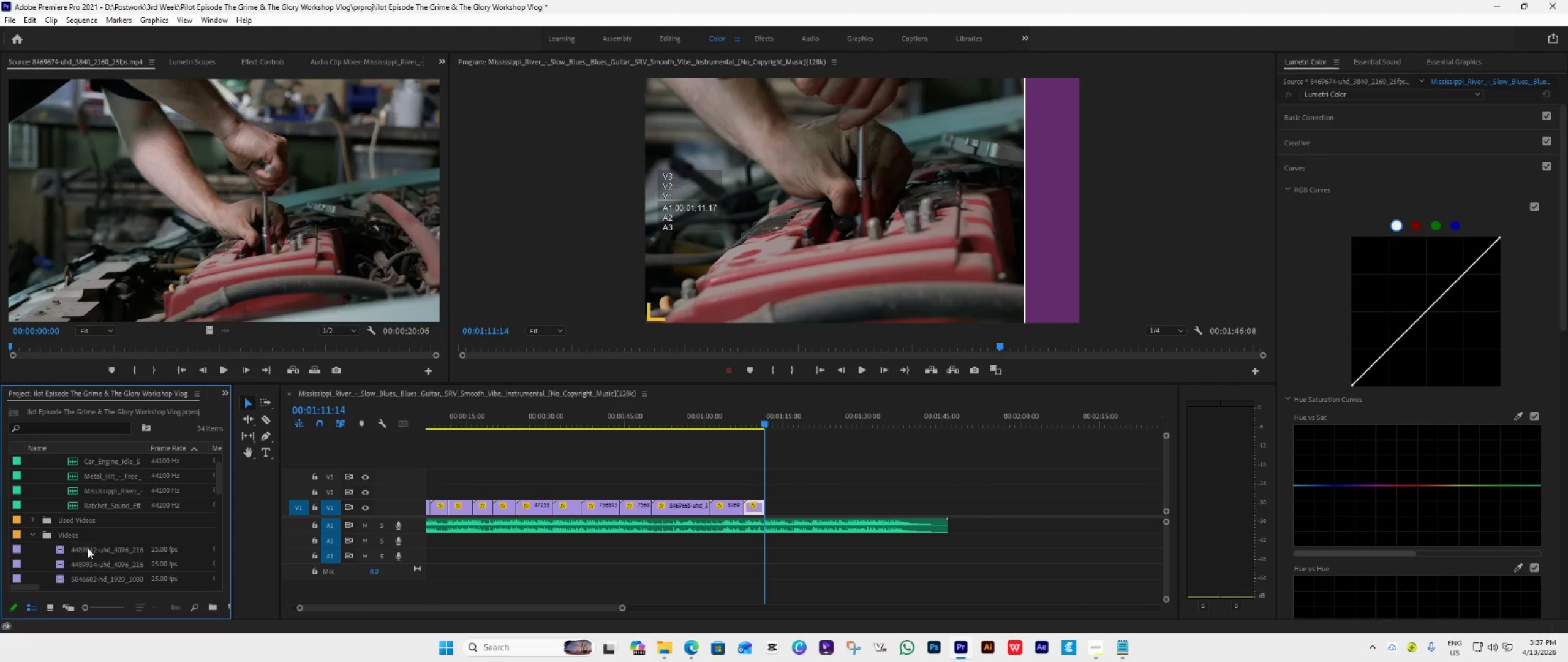 
scroll: coordinate [90, 553], scroll_direction: down, amount: 3.0
 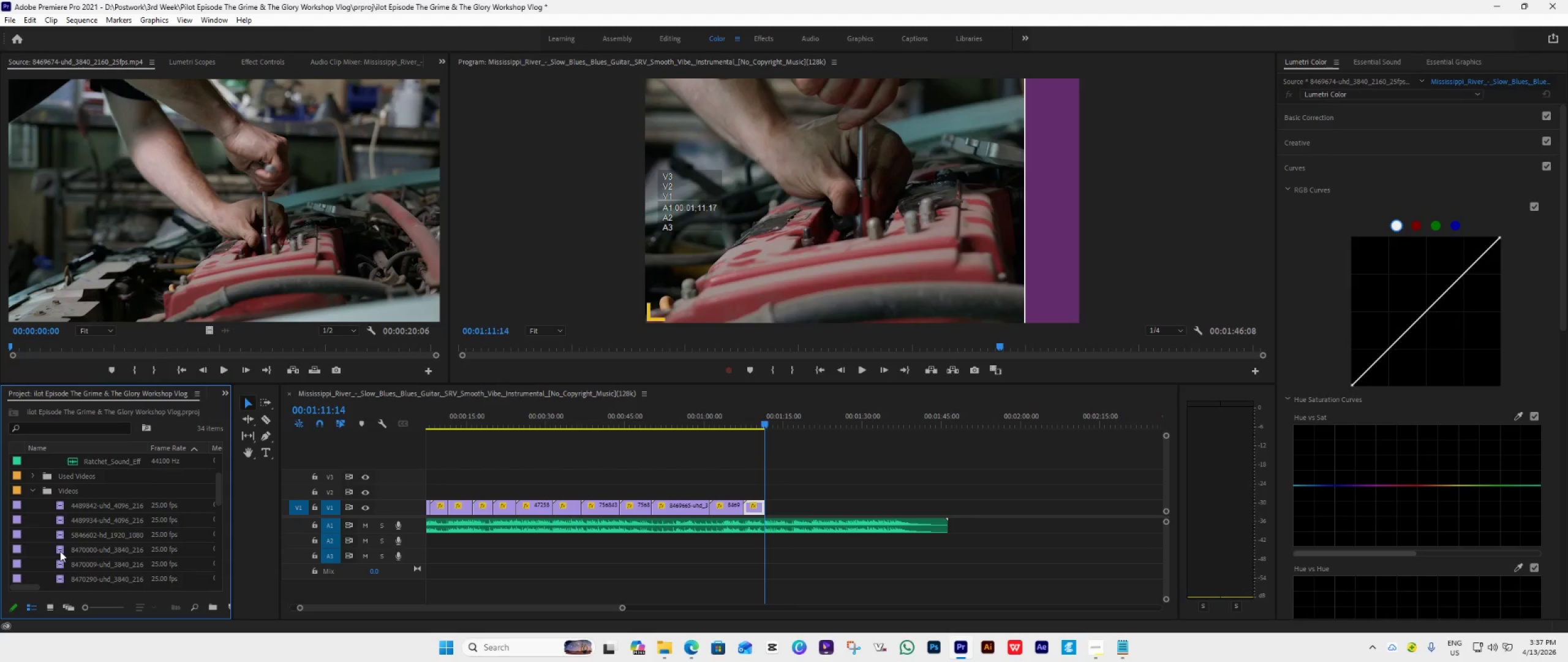 
double_click([60, 551])
 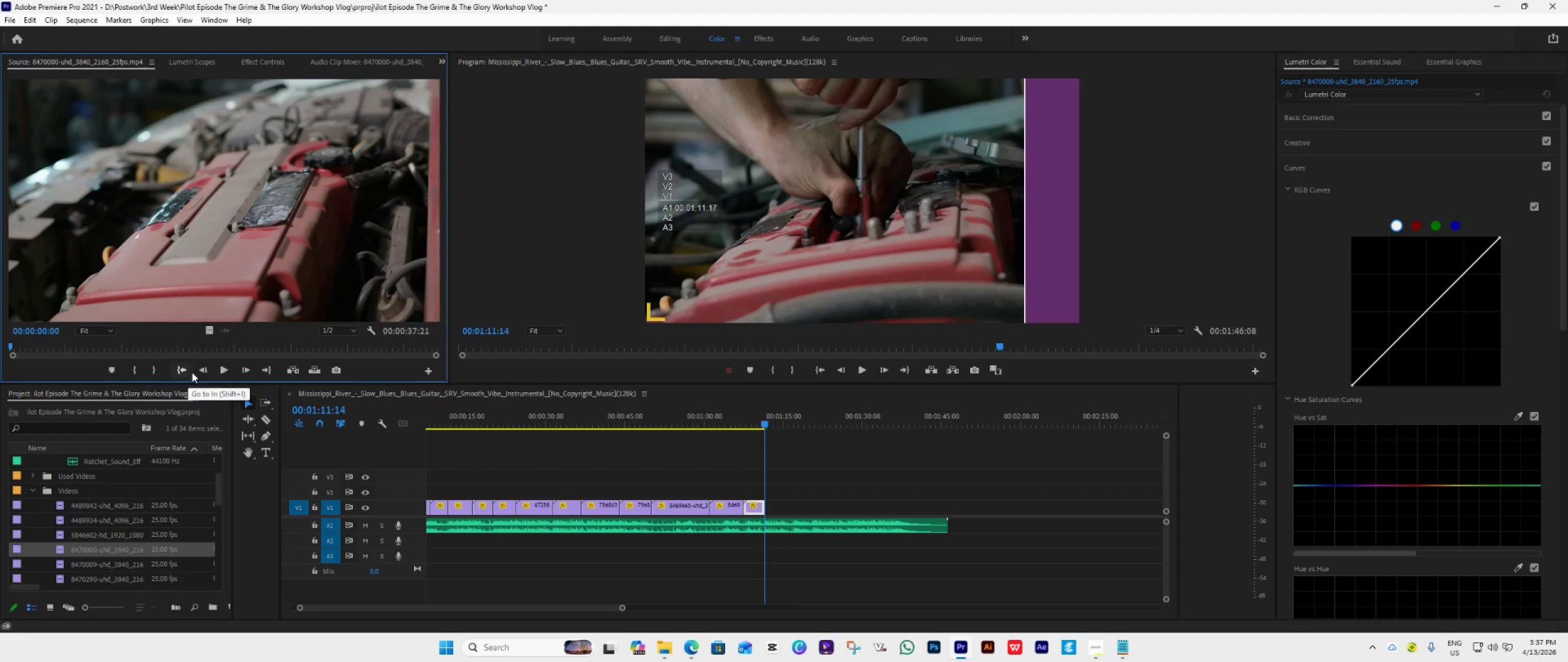 
left_click([223, 367])
 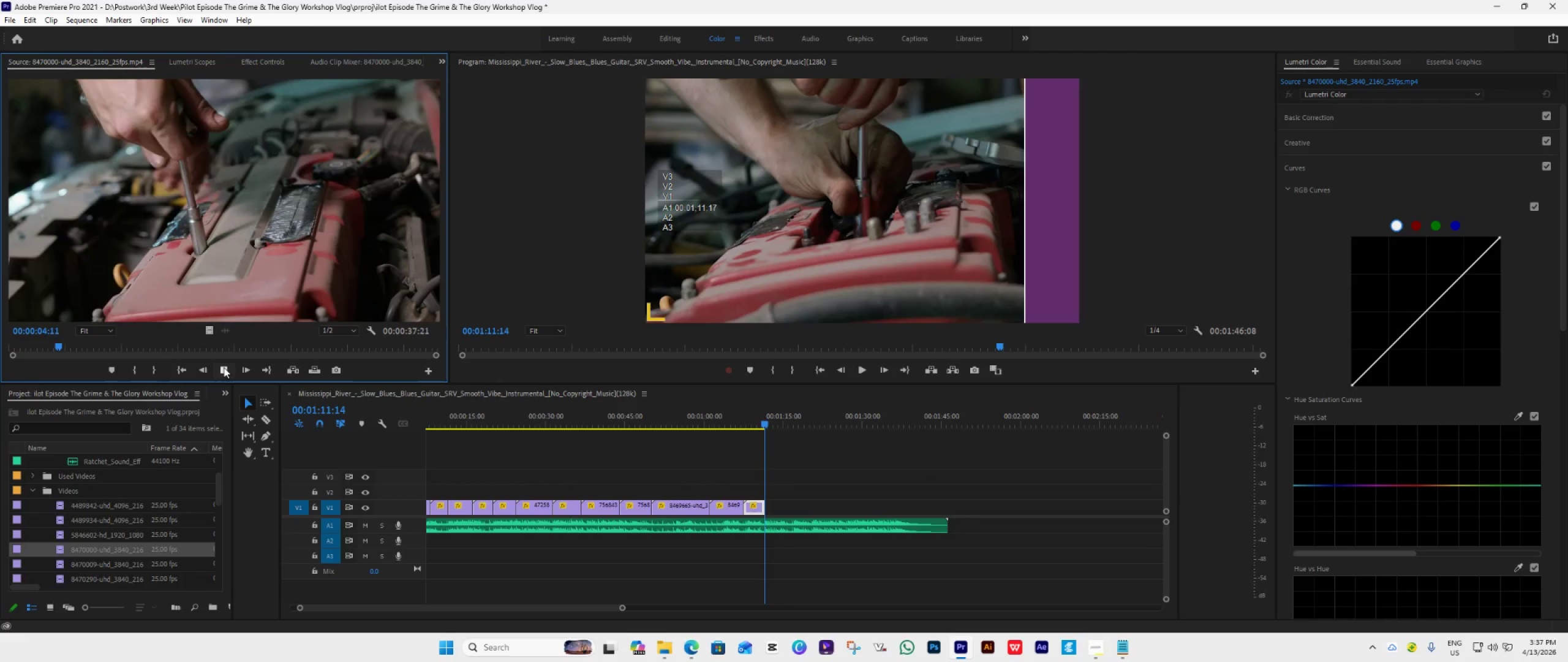 
wait(6.14)
 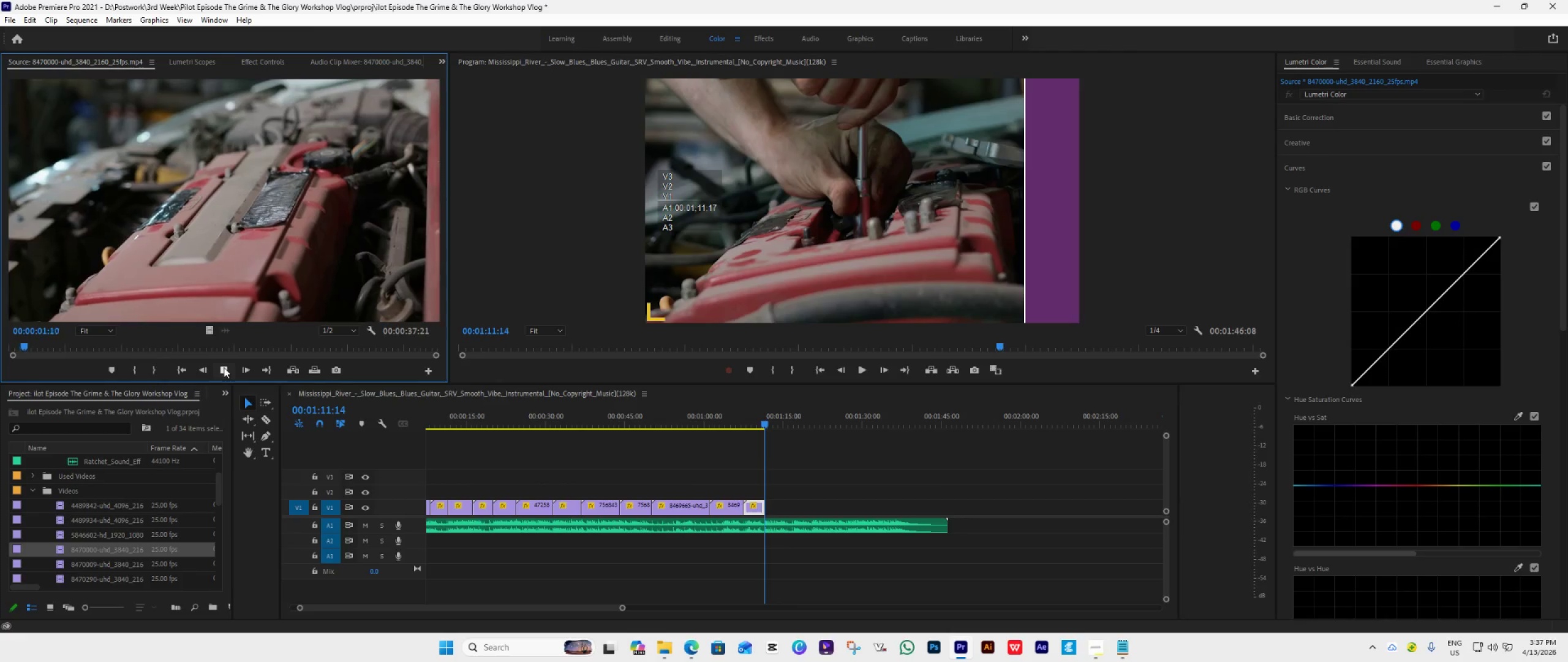 
left_click([224, 367])
 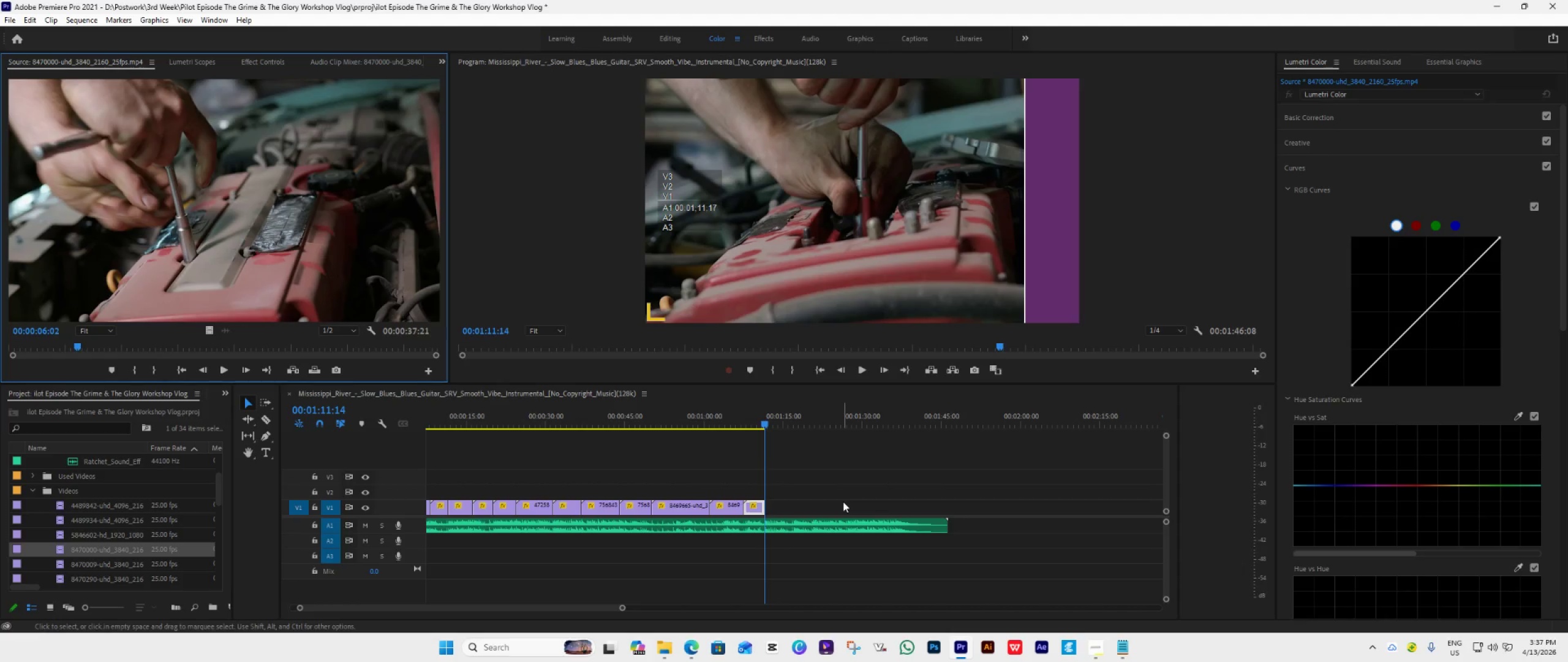 
scroll: coordinate [152, 574], scroll_direction: down, amount: 2.0
 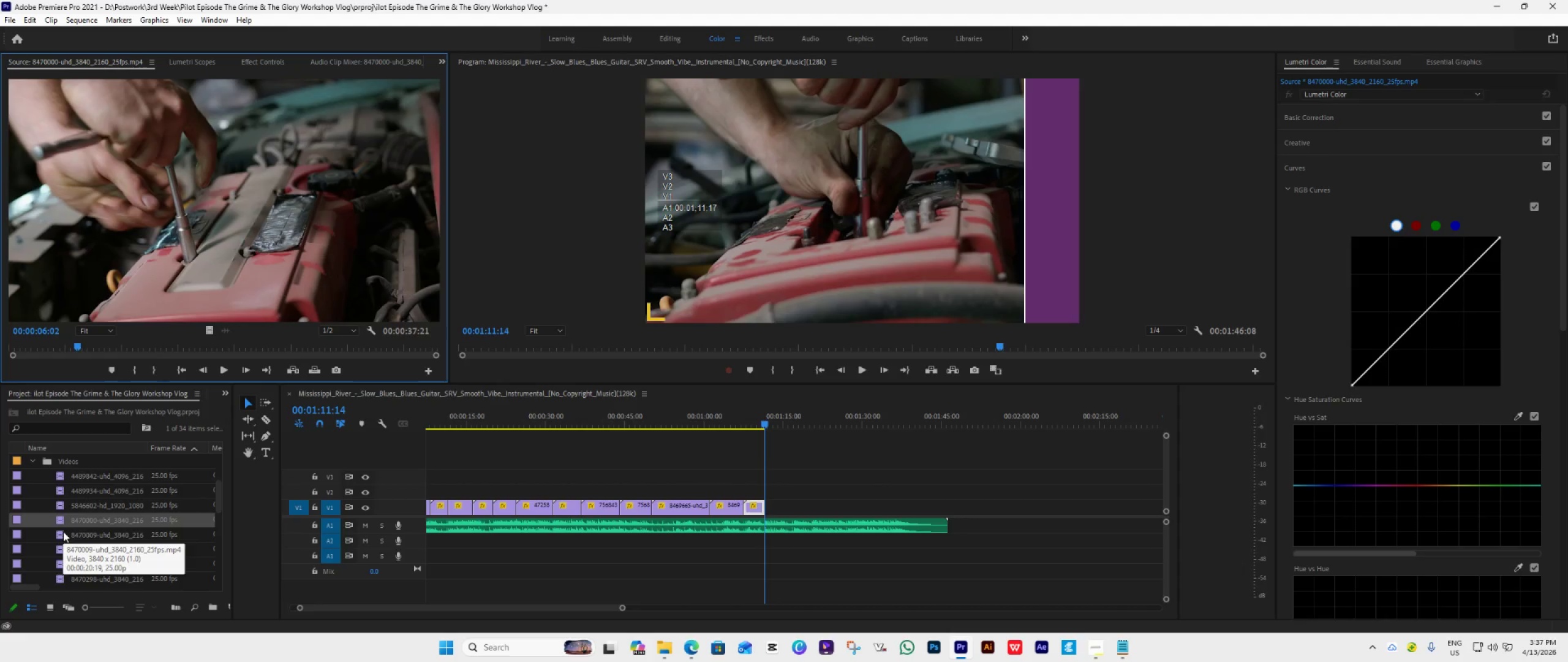 
left_click([63, 531])
 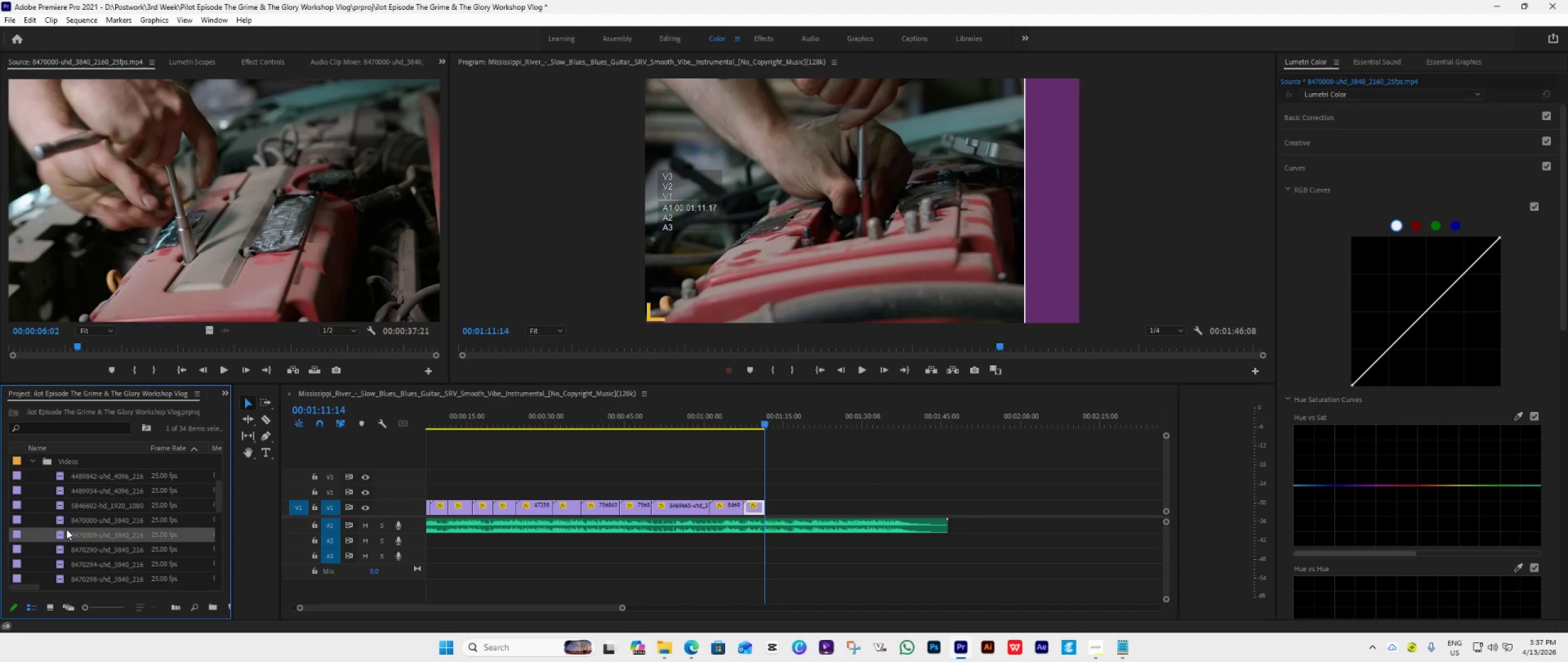 
double_click([62, 531])
 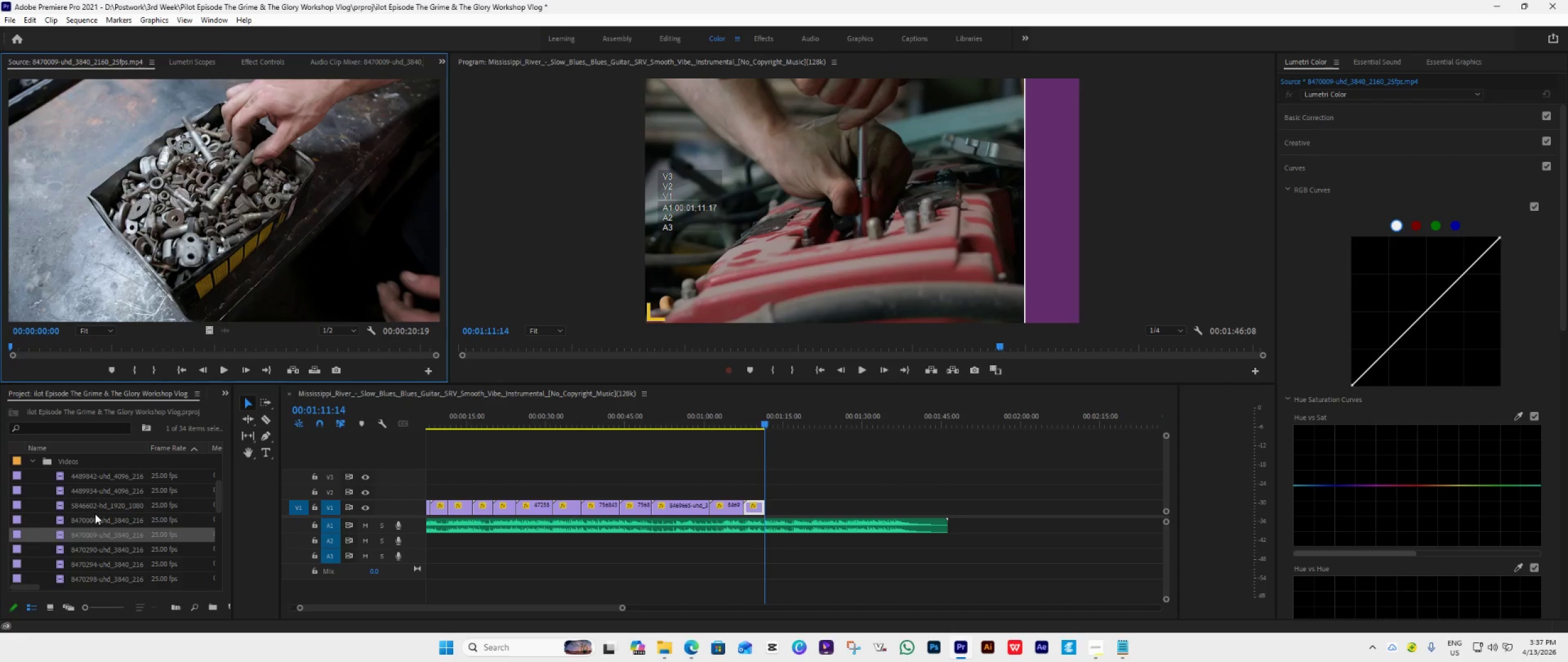 
left_click_drag(start_coordinate=[74, 537], to_coordinate=[764, 521])
 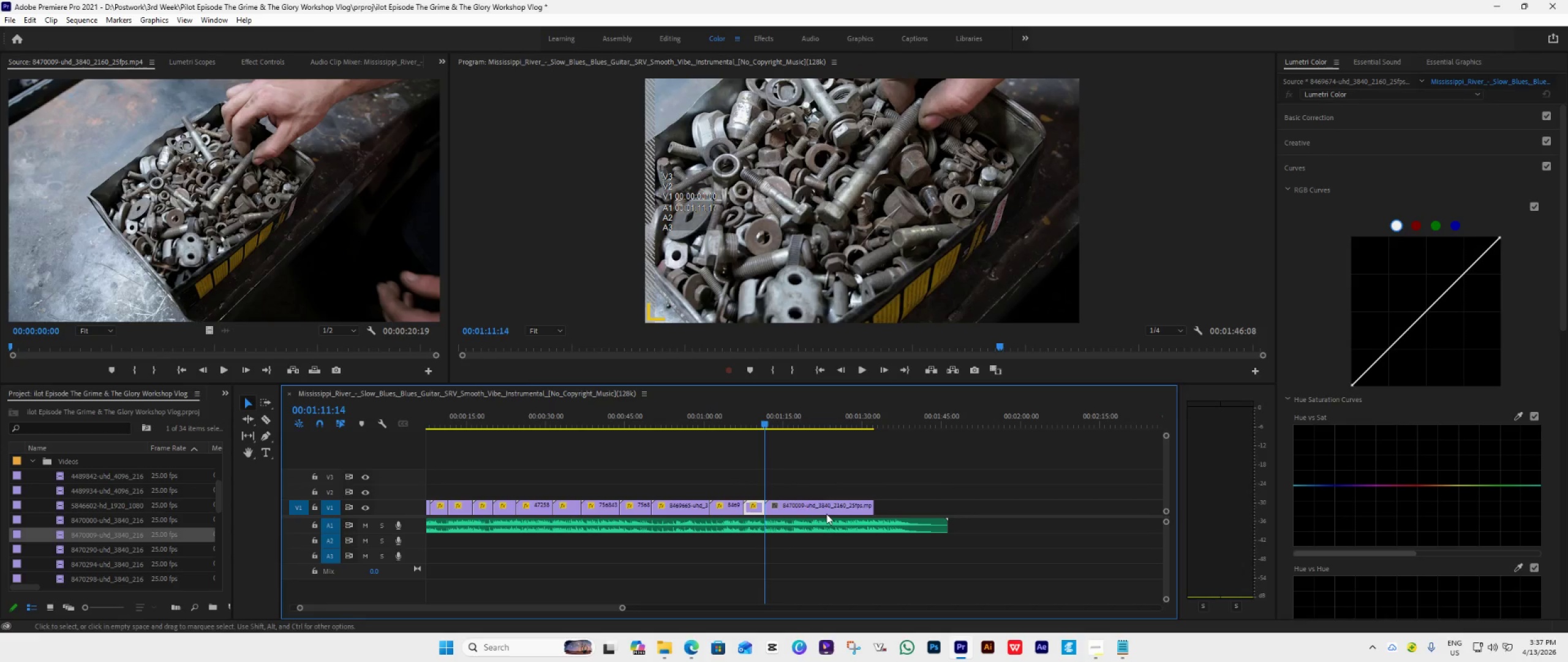 
key(Space)
 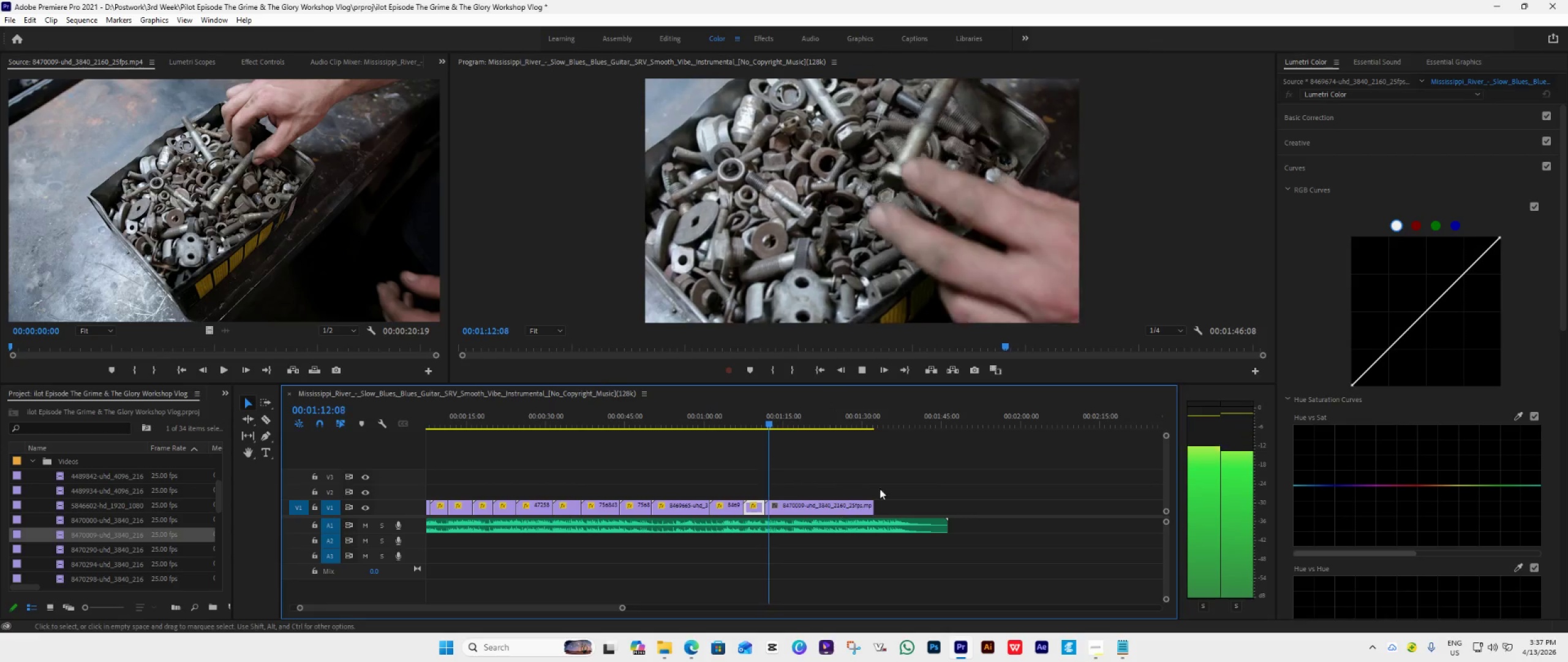 
key(Space)
 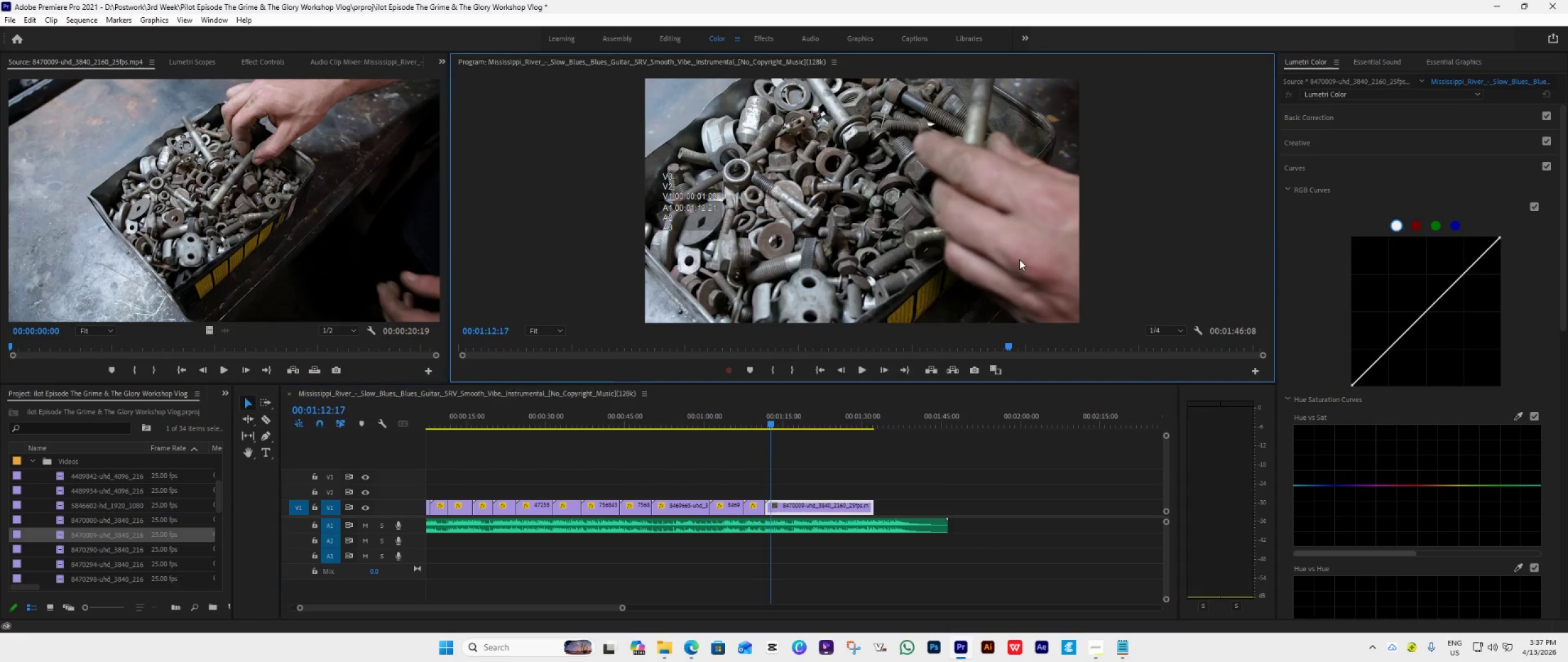 
double_click([1019, 259])
 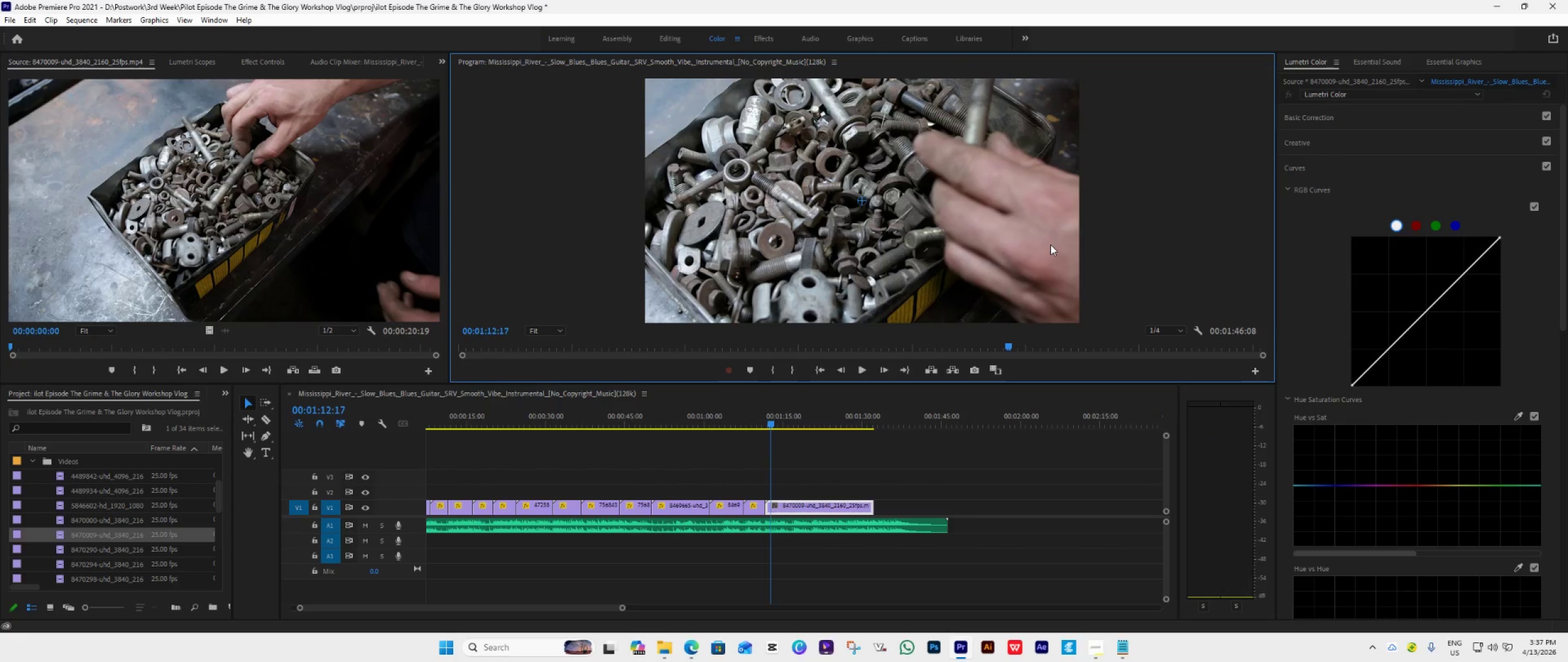 
left_click_drag(start_coordinate=[1050, 244], to_coordinate=[1065, 264])
 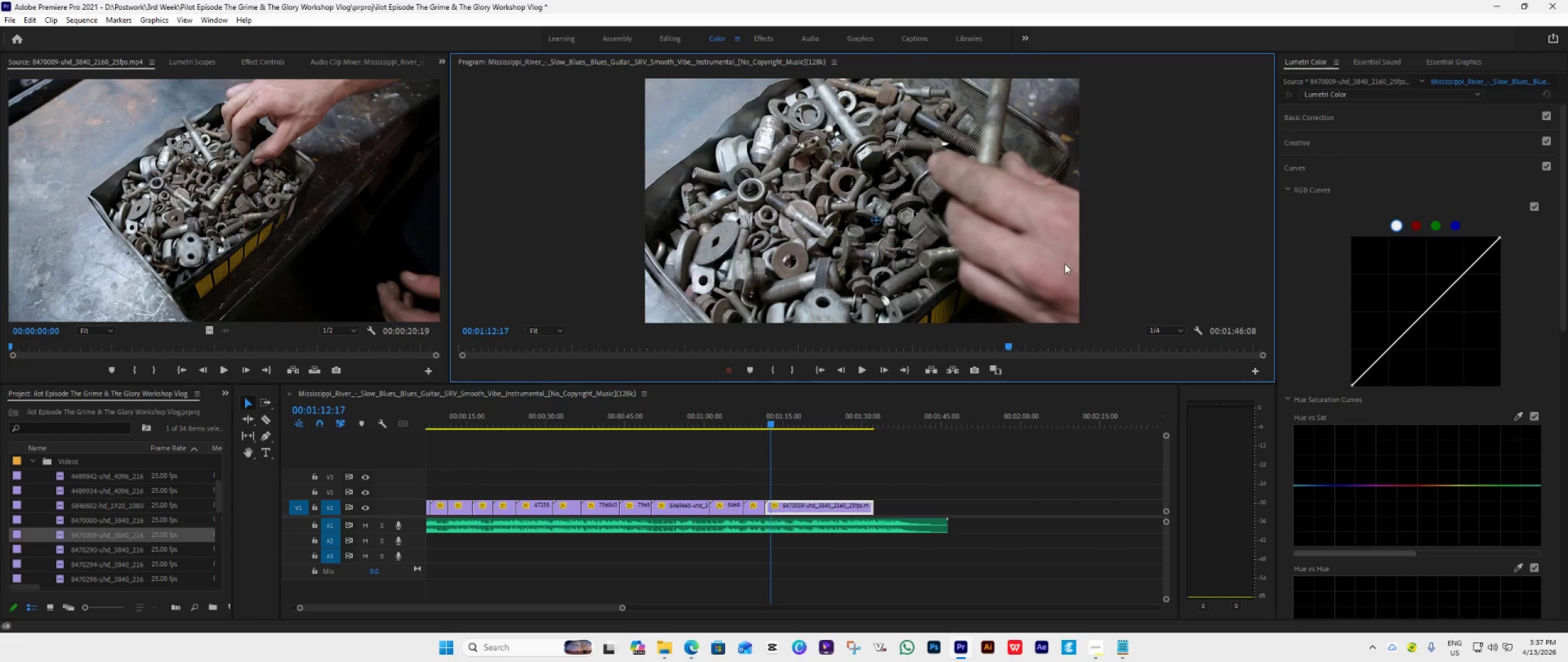 
key(Space)
 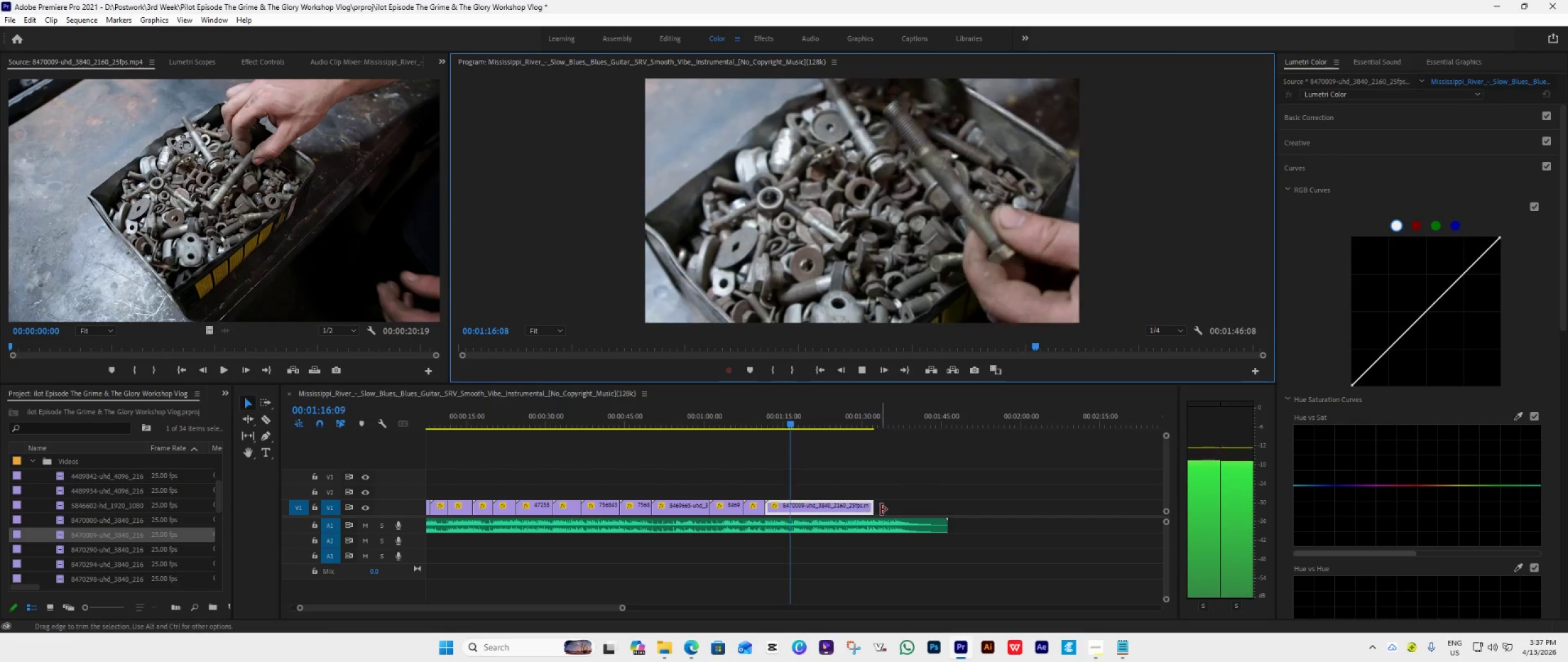 
key(Space)
 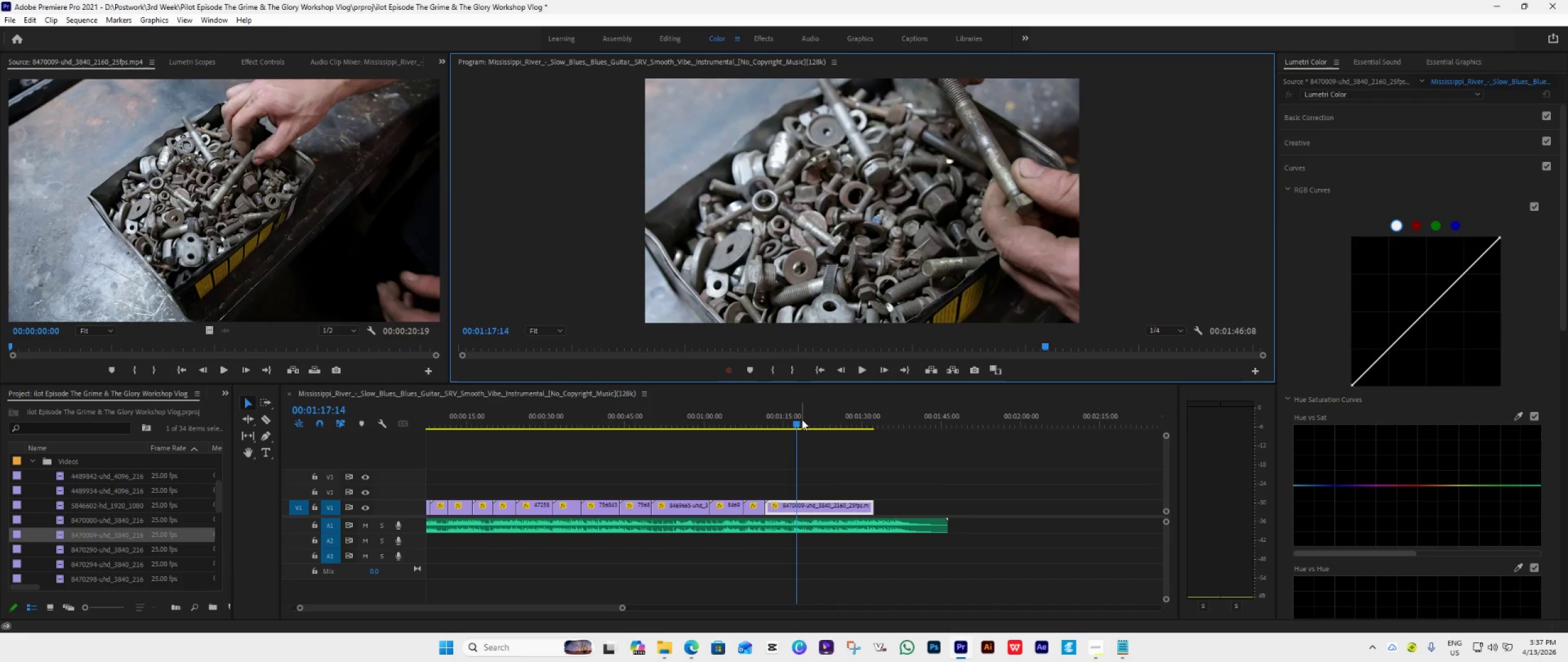 
left_click_drag(start_coordinate=[802, 419], to_coordinate=[794, 433])
 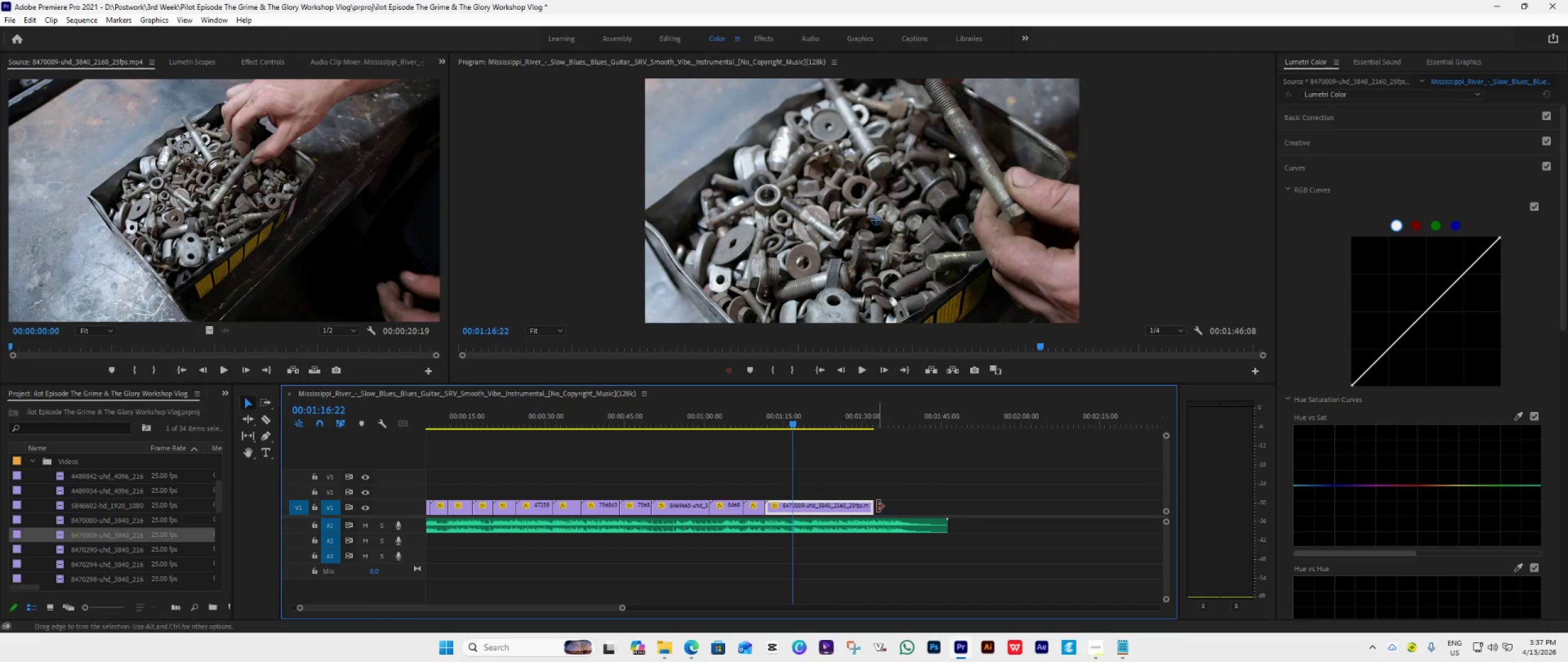 
left_click_drag(start_coordinate=[878, 506], to_coordinate=[796, 537])
 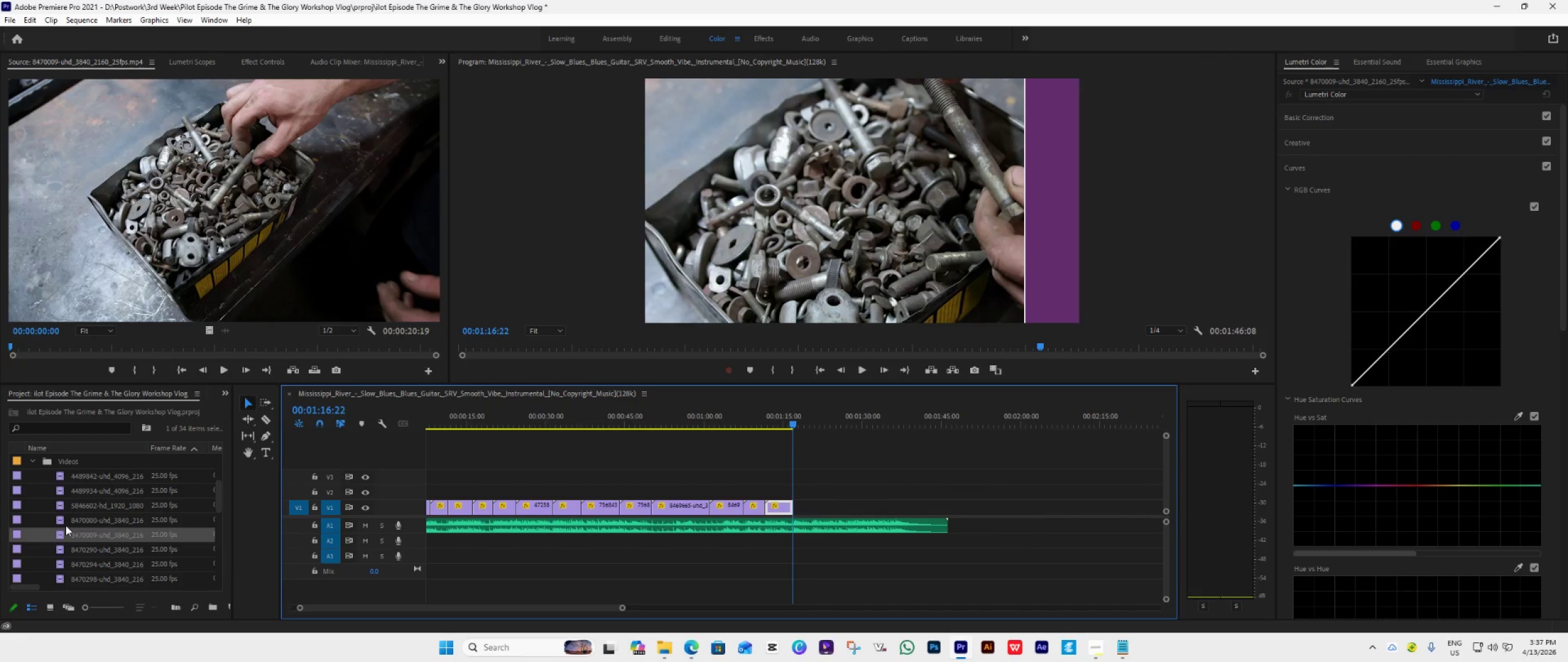 
scroll: coordinate [67, 528], scroll_direction: up, amount: 1.0
 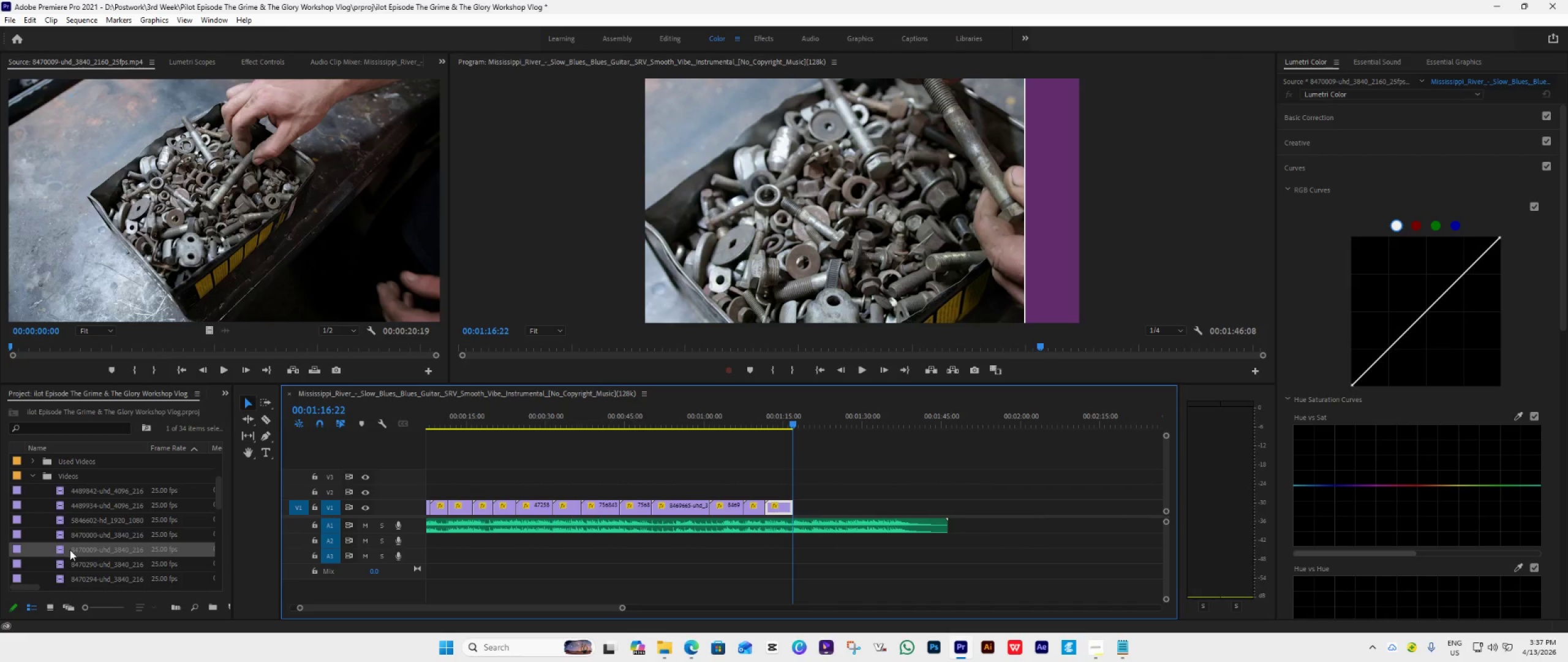 
left_click_drag(start_coordinate=[70, 550], to_coordinate=[79, 460])
 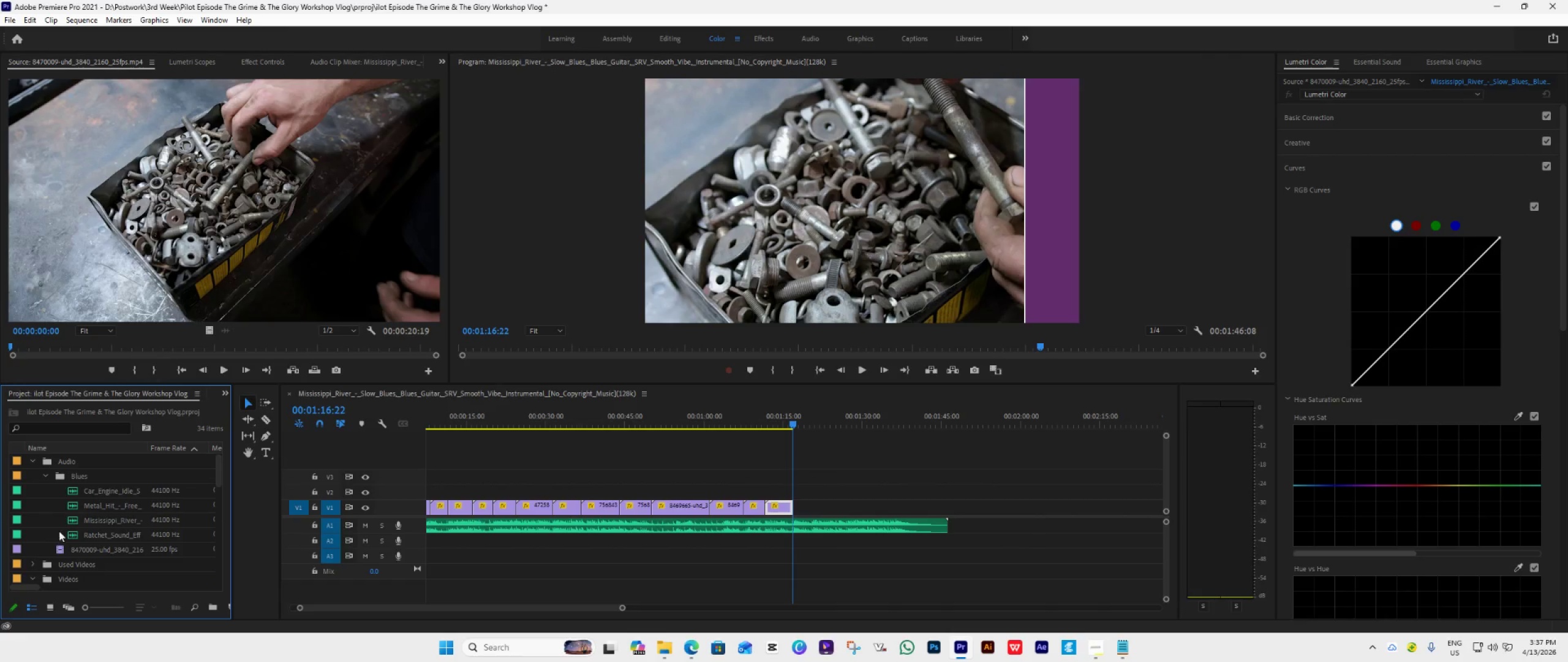 
left_click_drag(start_coordinate=[67, 544], to_coordinate=[69, 565])
 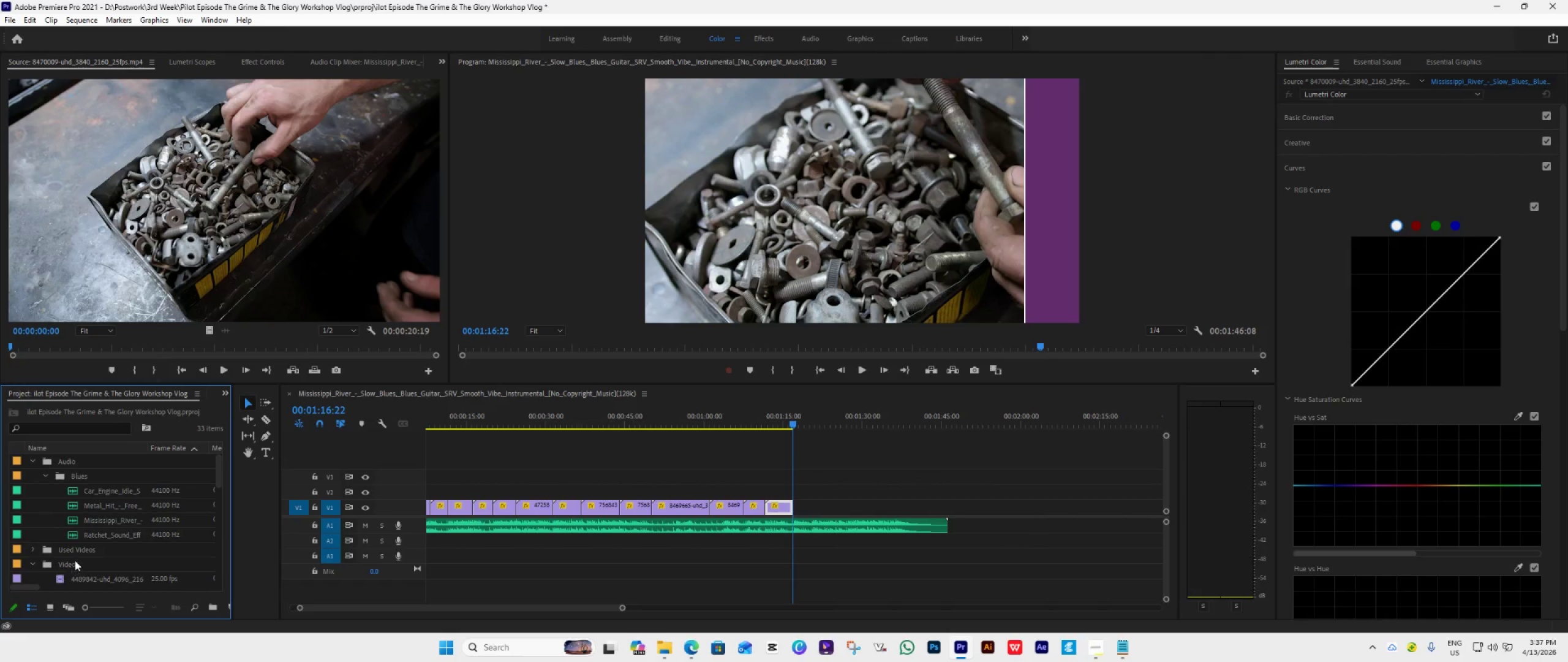 
scroll: coordinate [61, 574], scroll_direction: down, amount: 5.0
 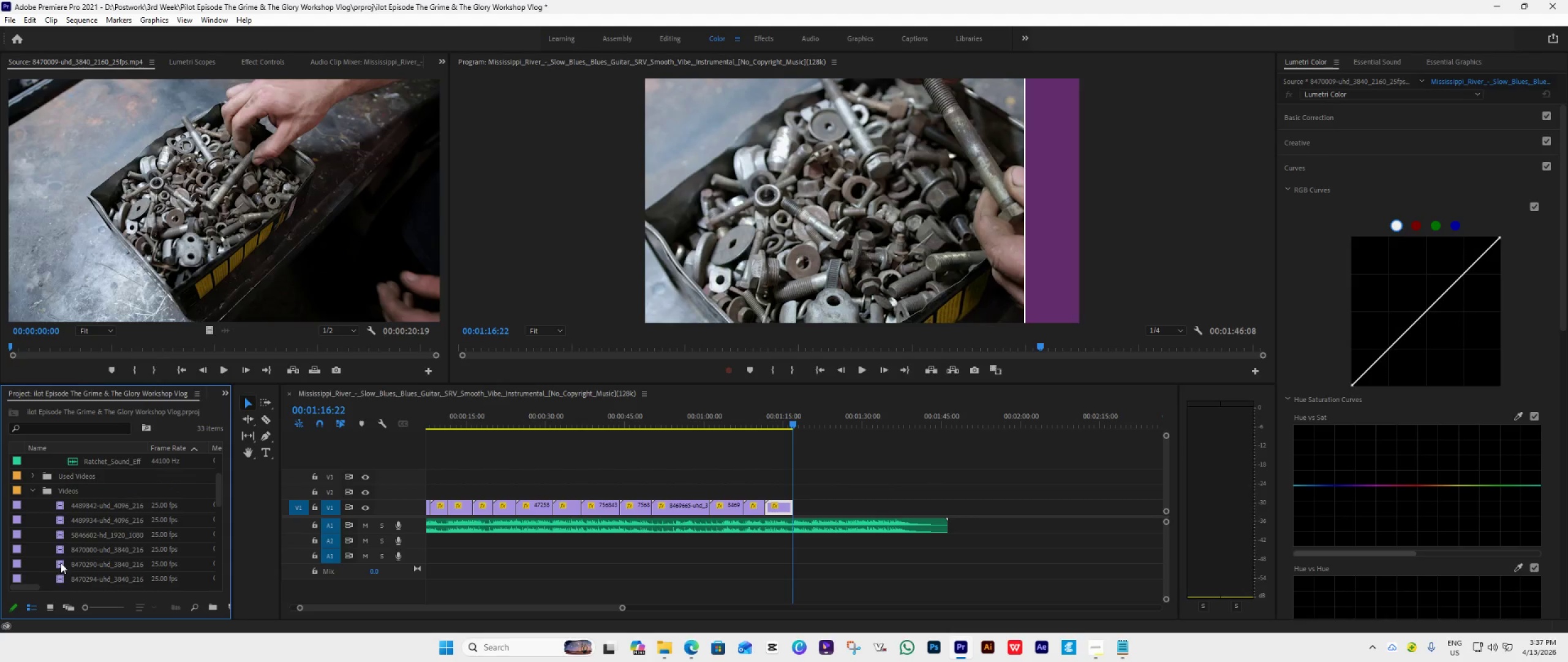 
double_click([61, 563])
 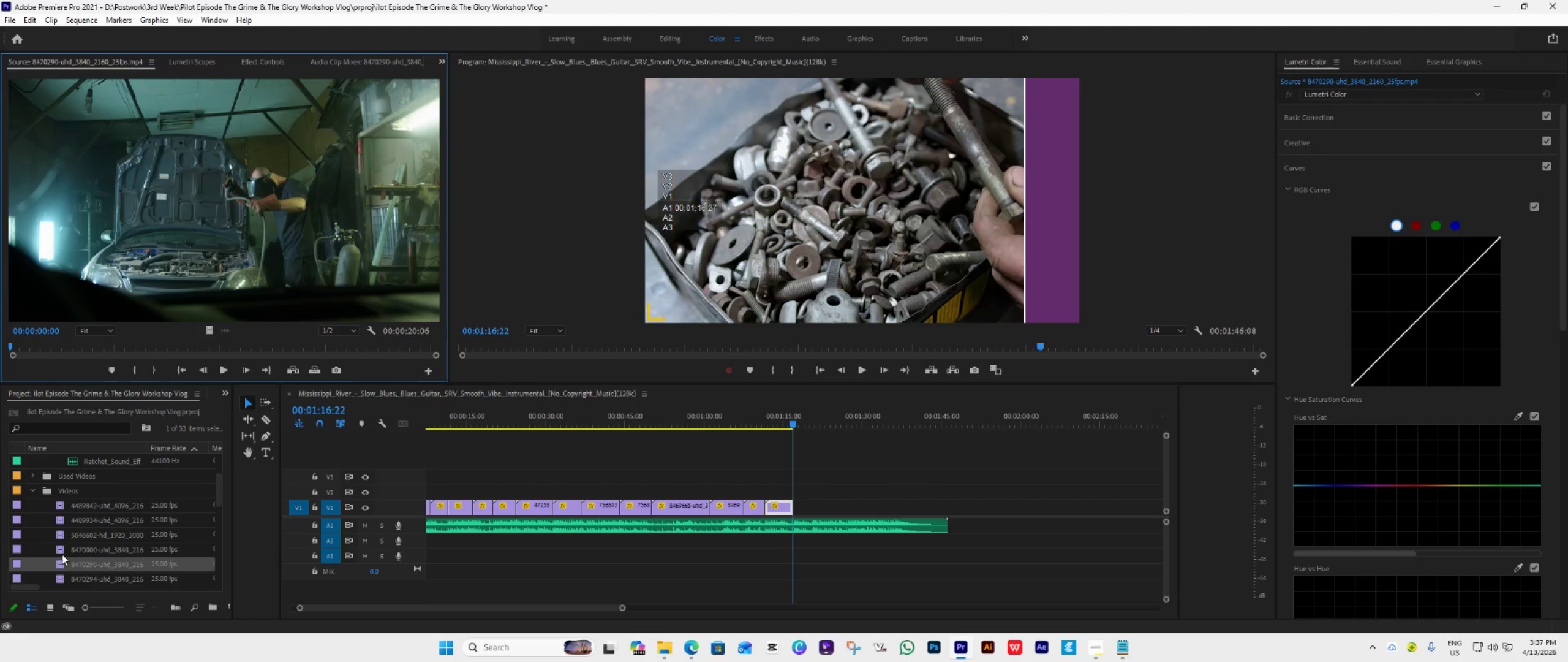 
scroll: coordinate [62, 554], scroll_direction: down, amount: 3.0
 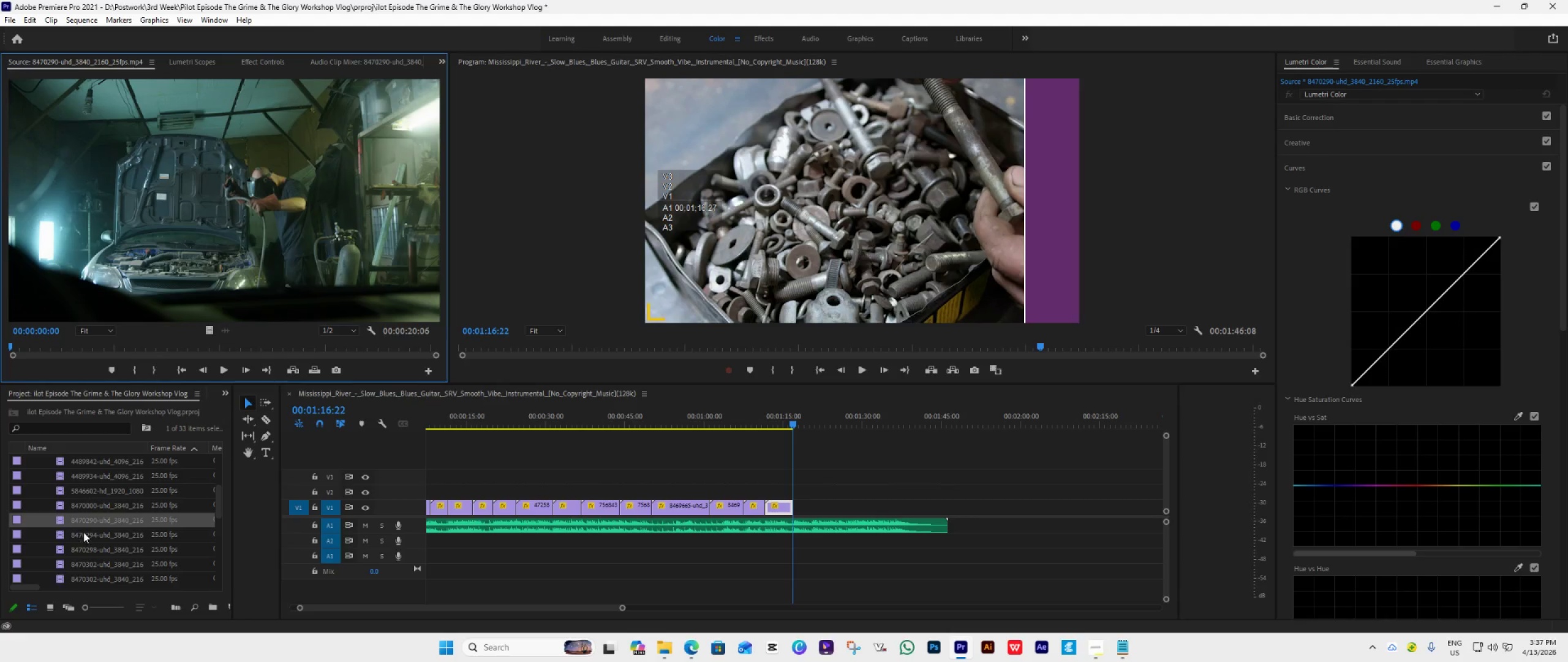 
left_click_drag(start_coordinate=[69, 524], to_coordinate=[794, 512])
 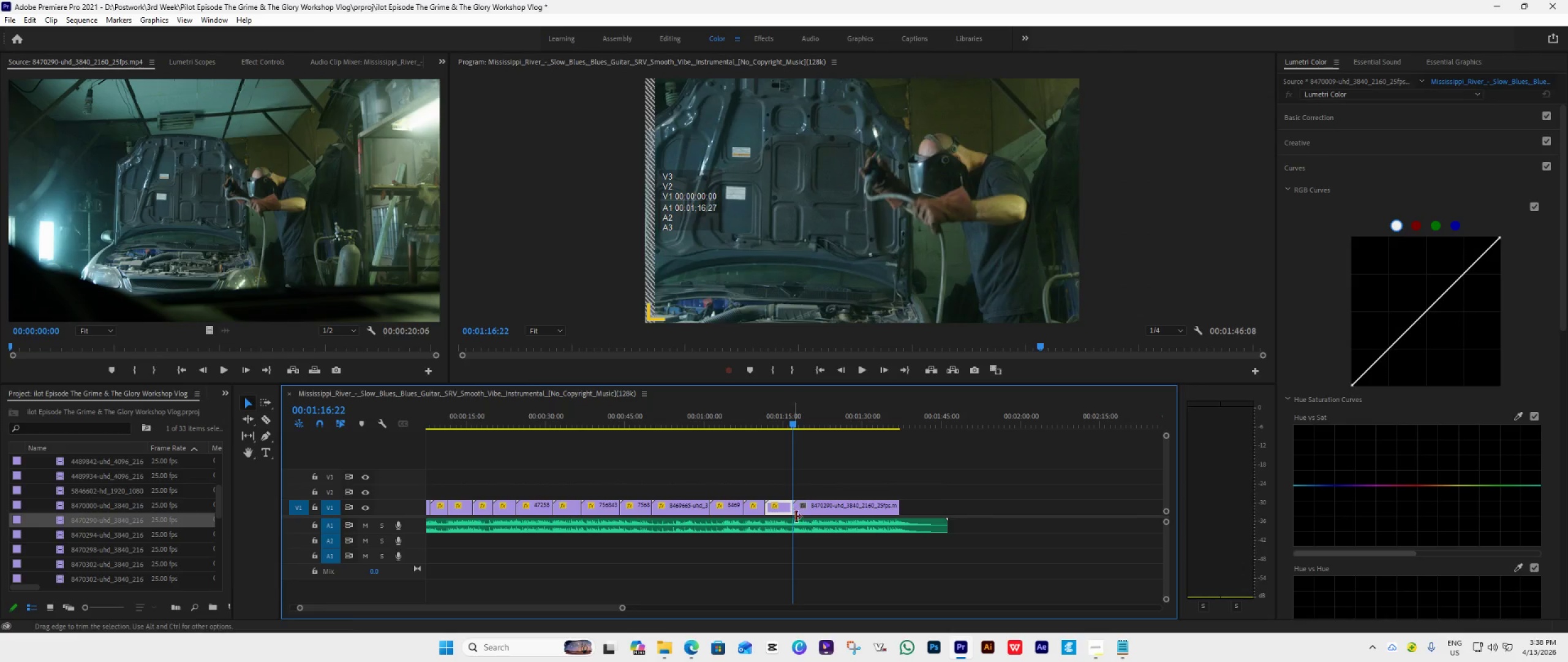 
key(Space)
 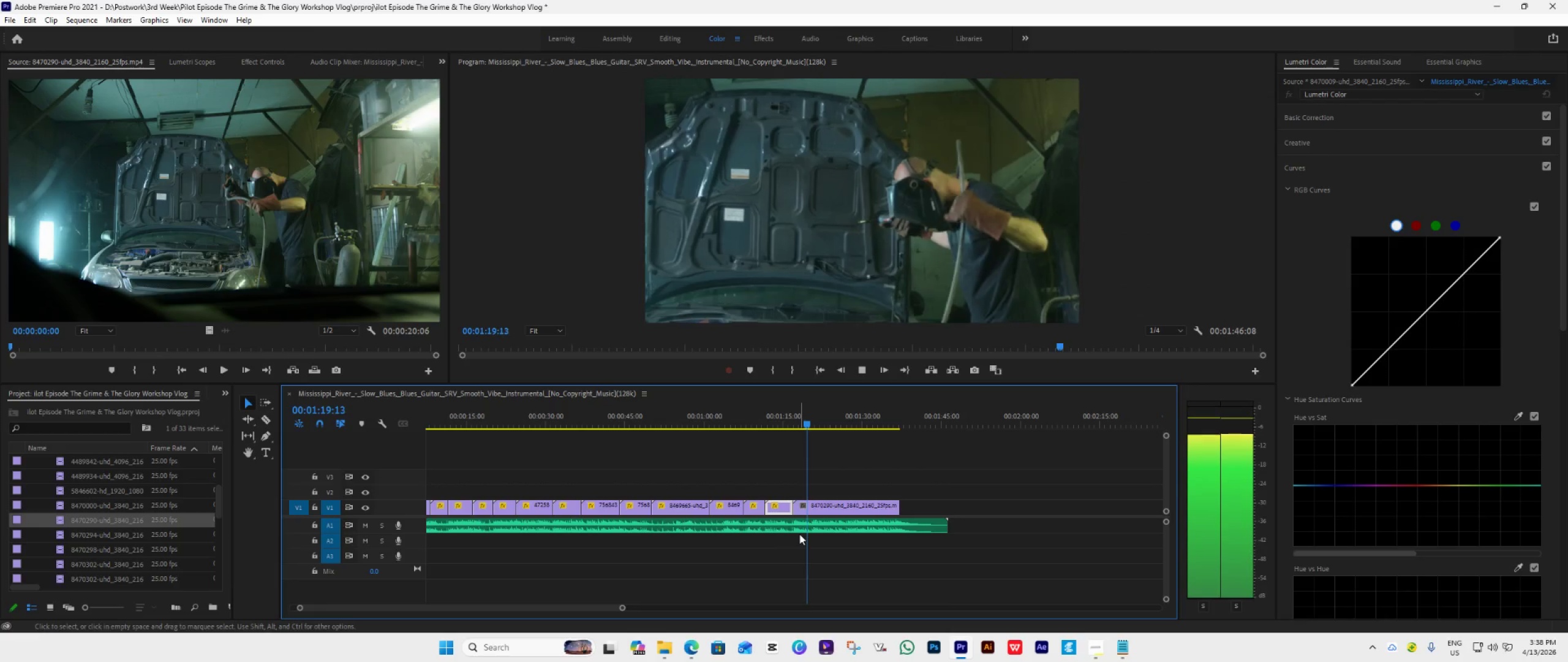 
key(Space)
 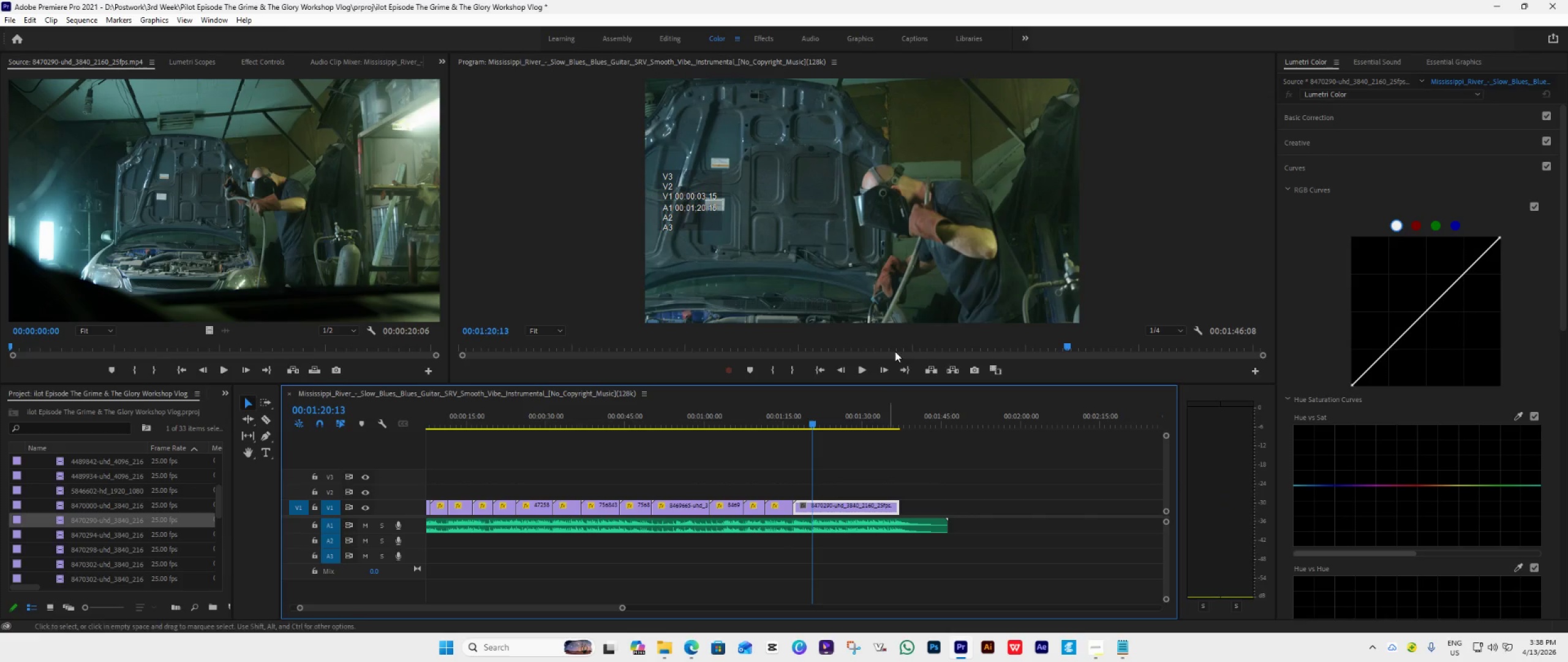 
double_click([908, 308])
 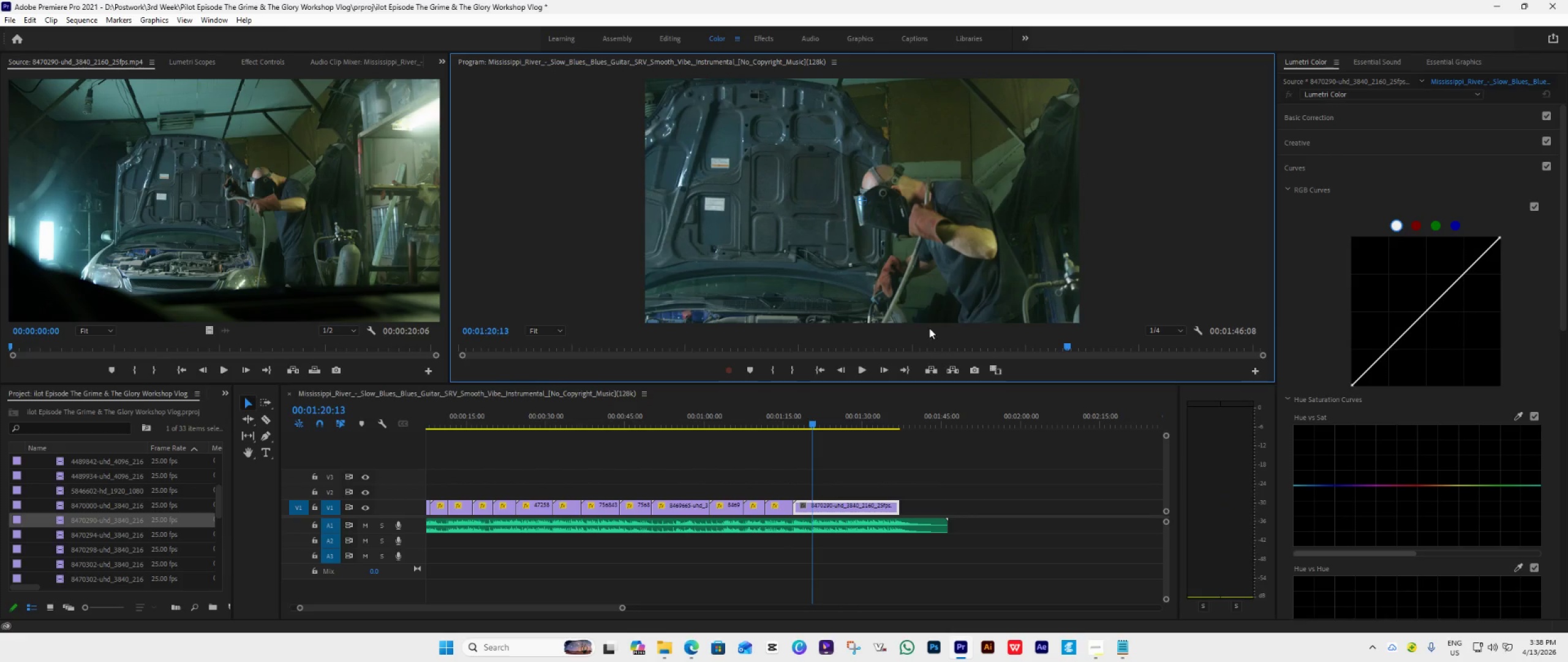 
left_click_drag(start_coordinate=[929, 322], to_coordinate=[927, 297])
 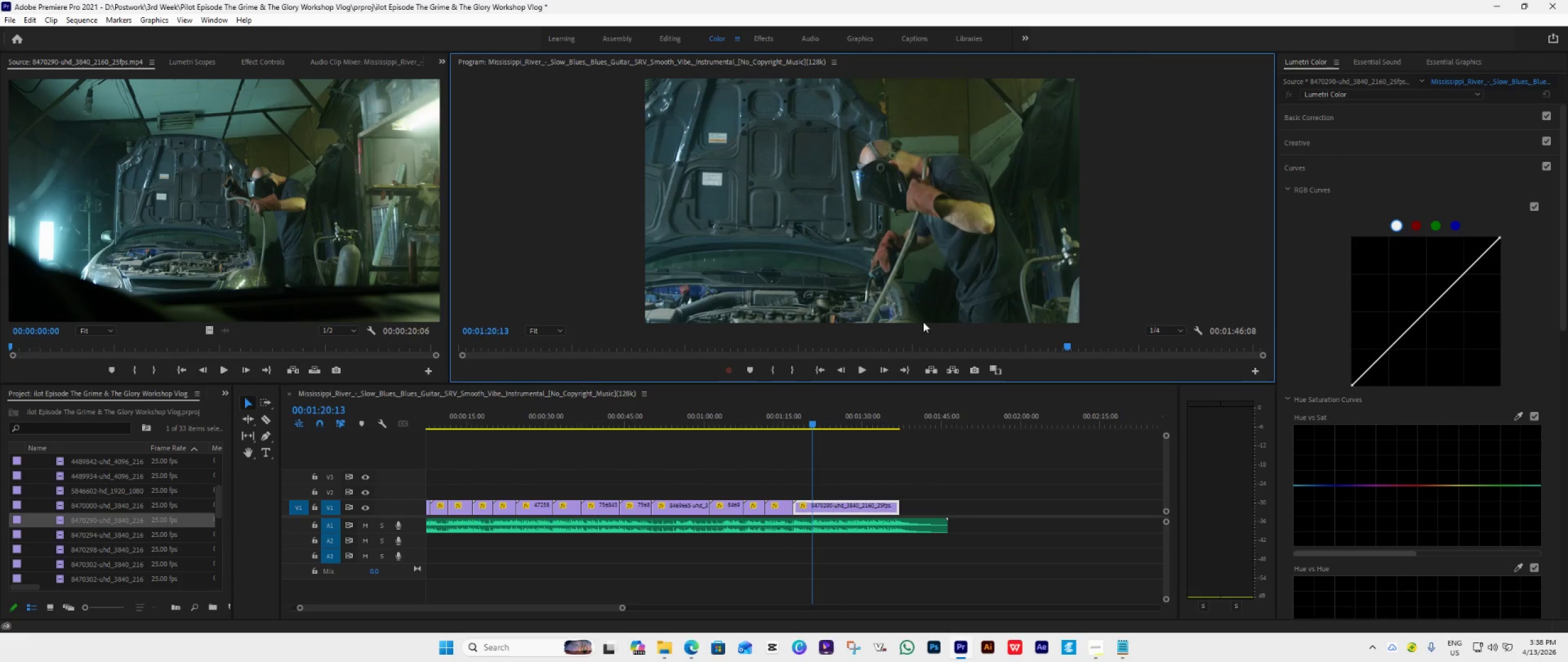 
key(Space)
 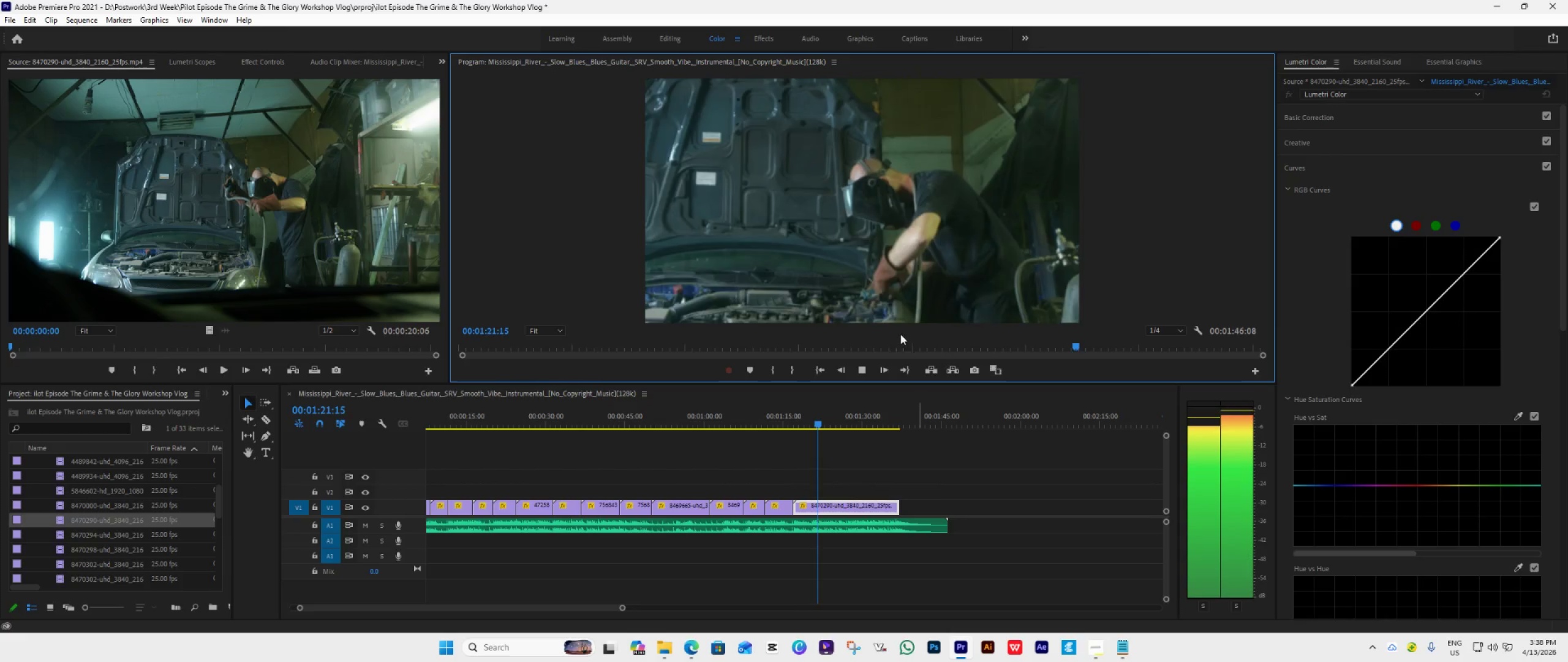 
key(Space)
 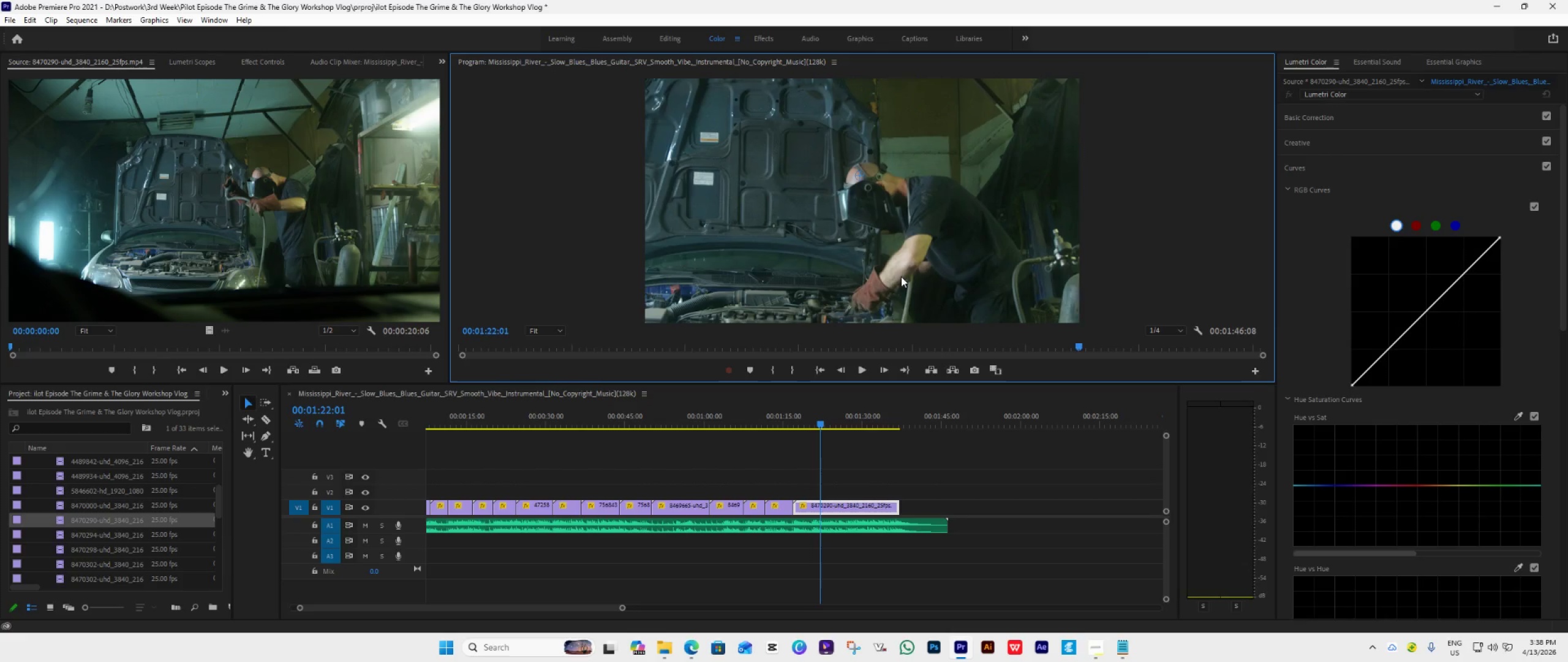 
double_click([901, 276])
 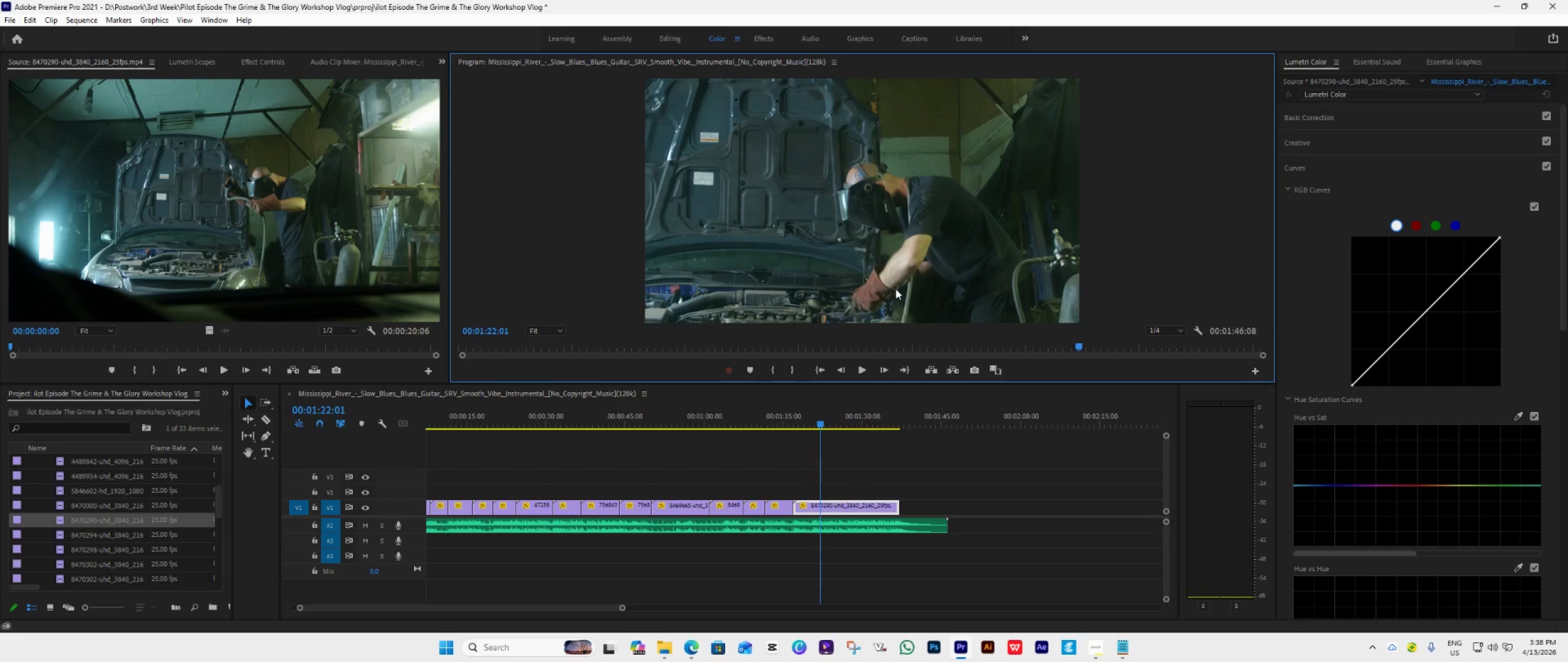 
key(Space)
 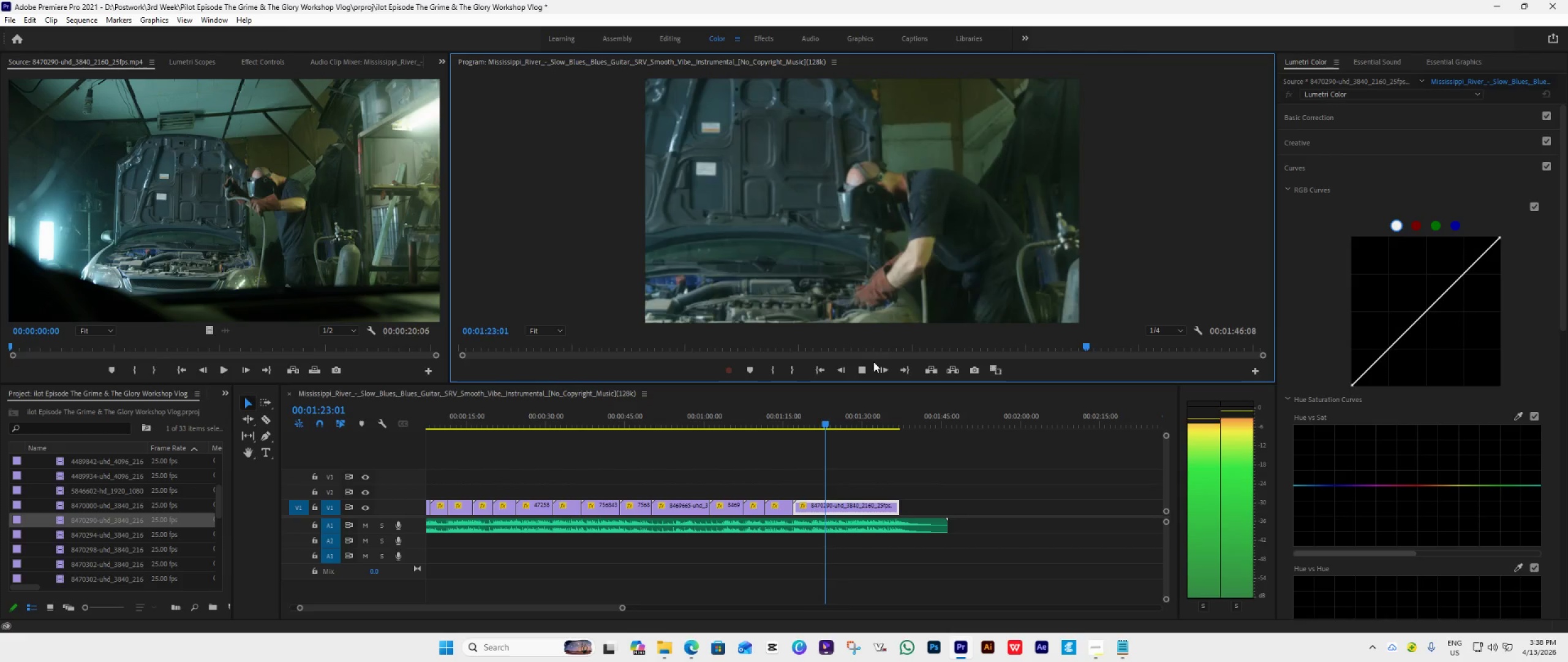 
key(Space)
 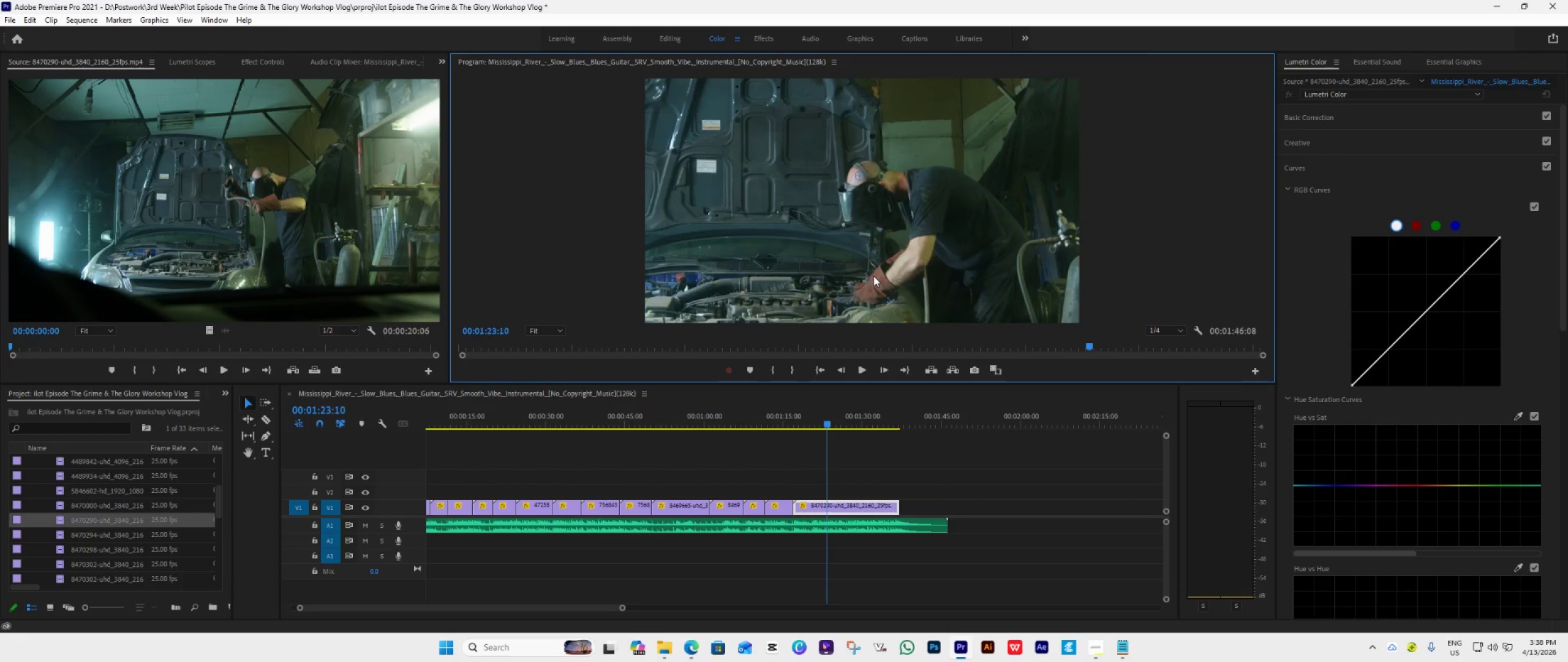 
double_click([873, 276])
 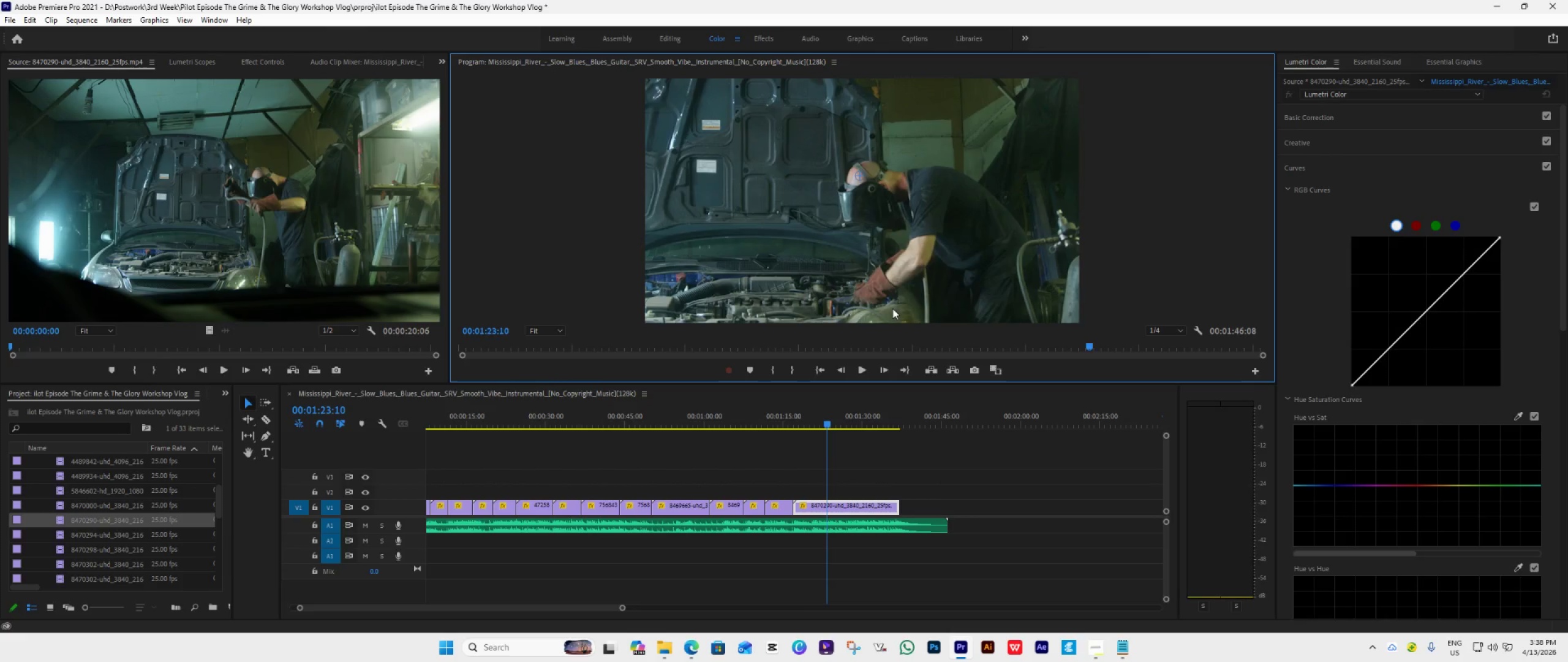 
left_click_drag(start_coordinate=[892, 308], to_coordinate=[890, 257])
 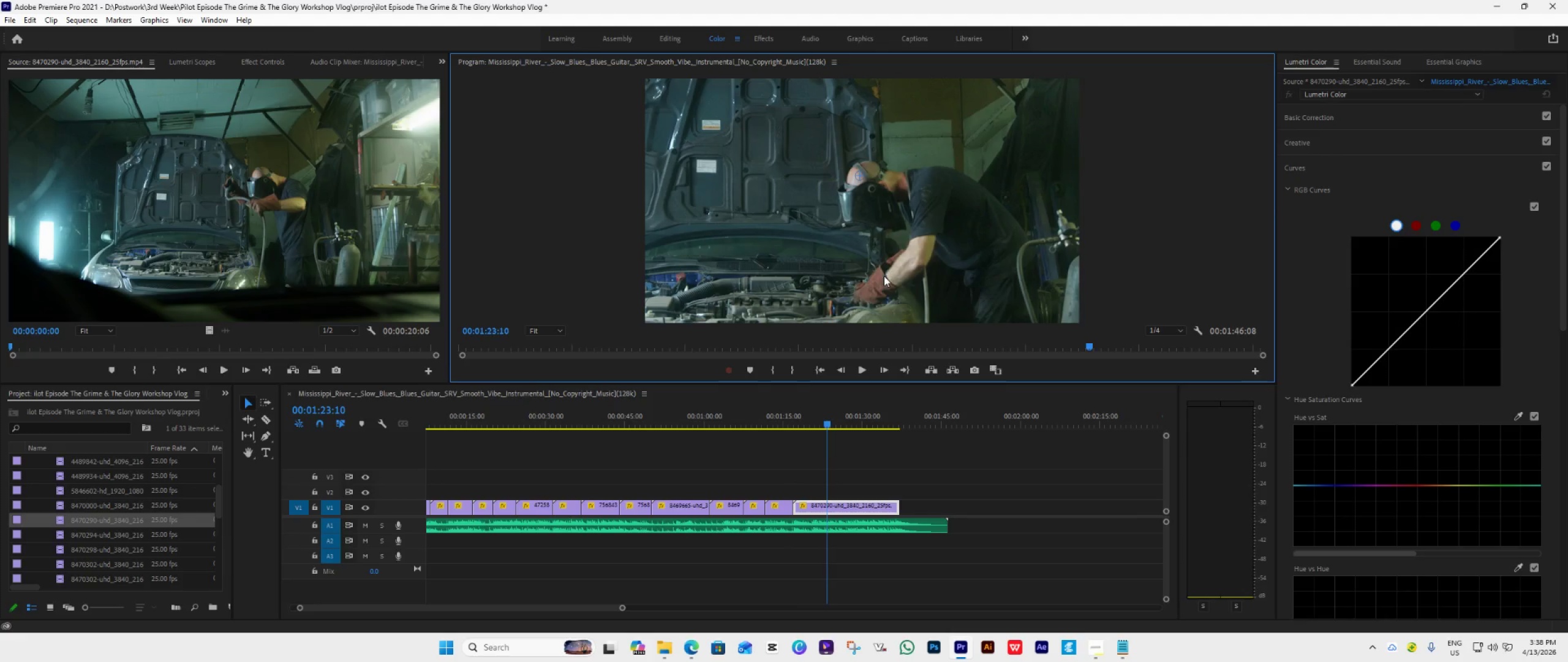 
left_click_drag(start_coordinate=[884, 278], to_coordinate=[887, 245])
 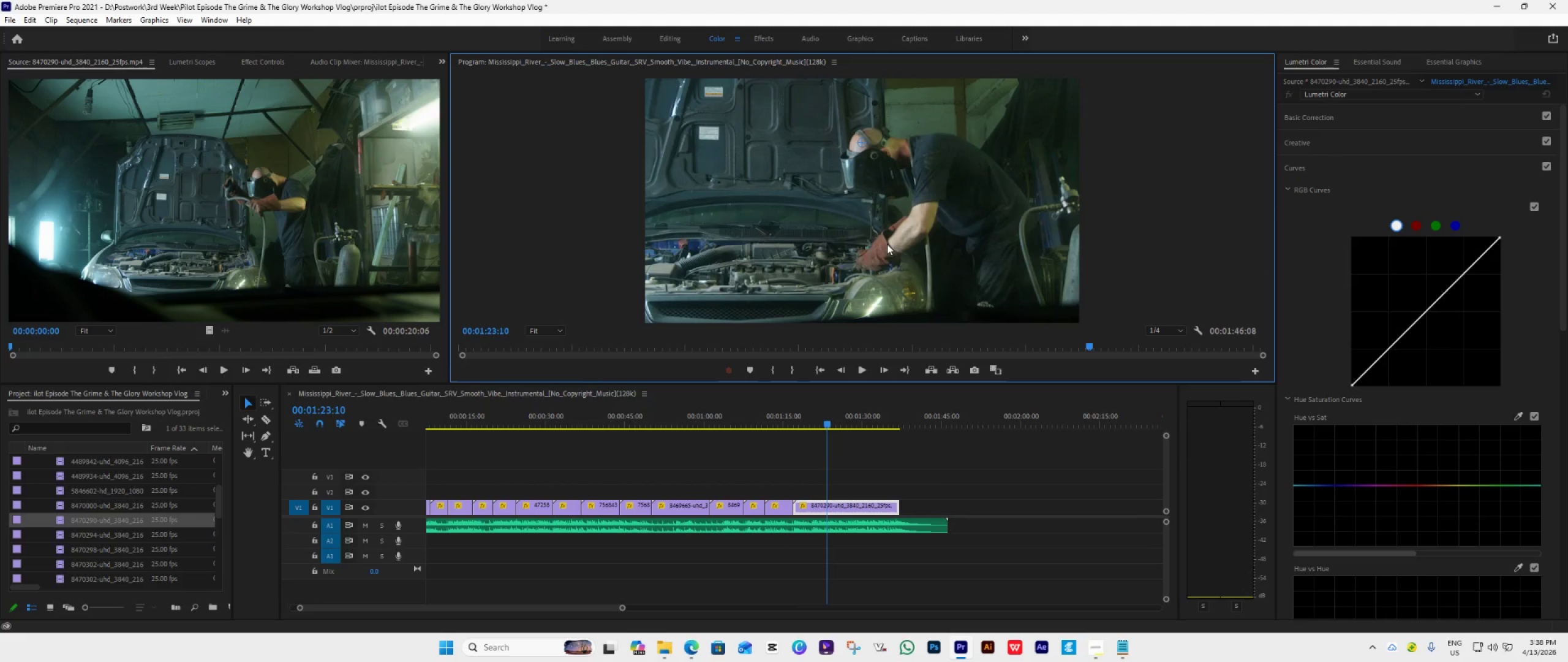 
key(Space)
 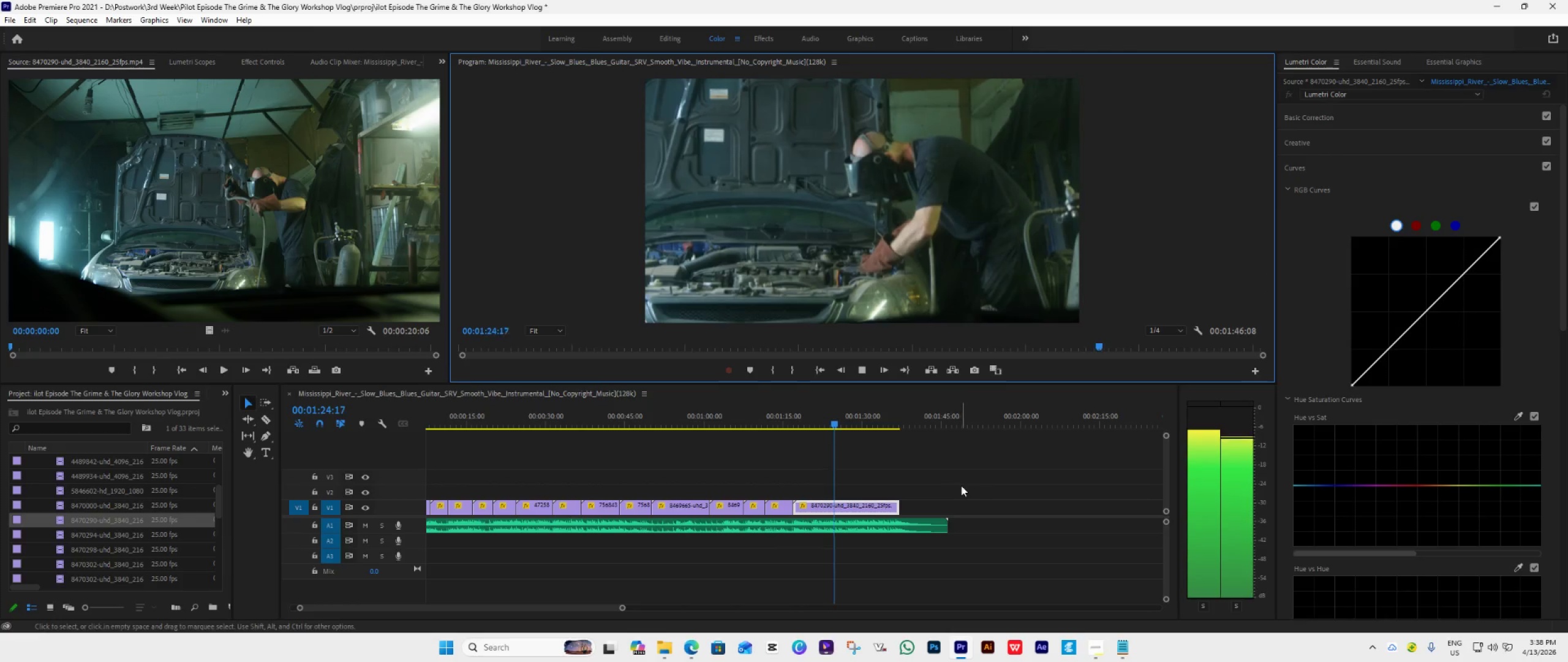 
key(Space)
 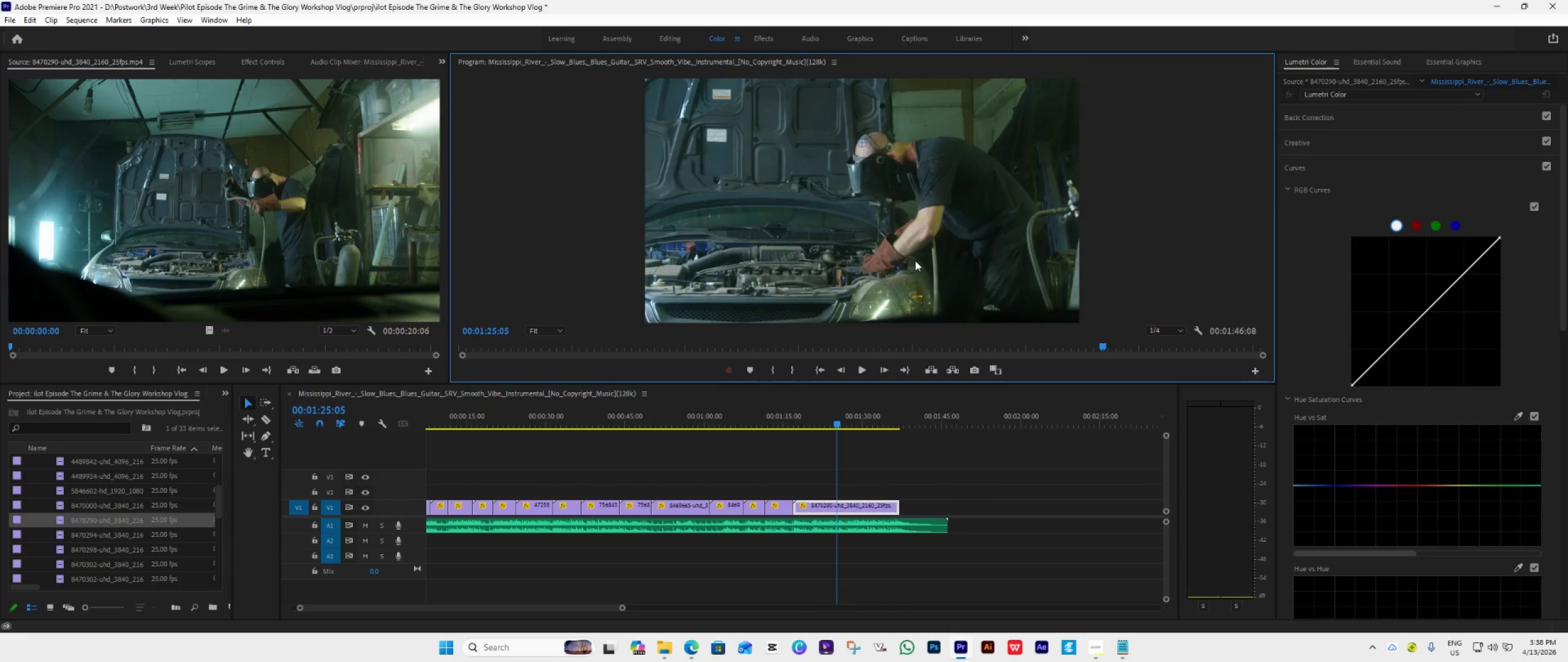 
double_click([915, 261])
 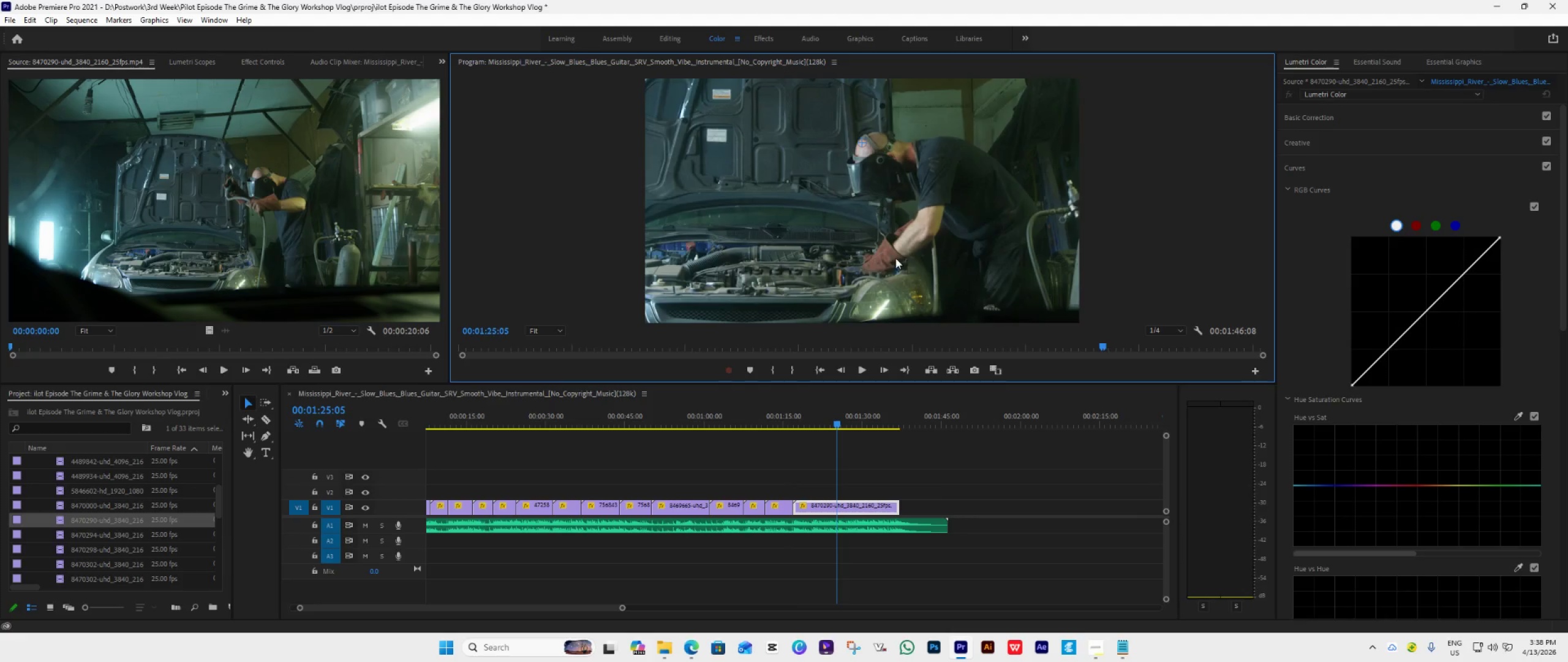 
left_click_drag(start_coordinate=[895, 258], to_coordinate=[929, 253])
 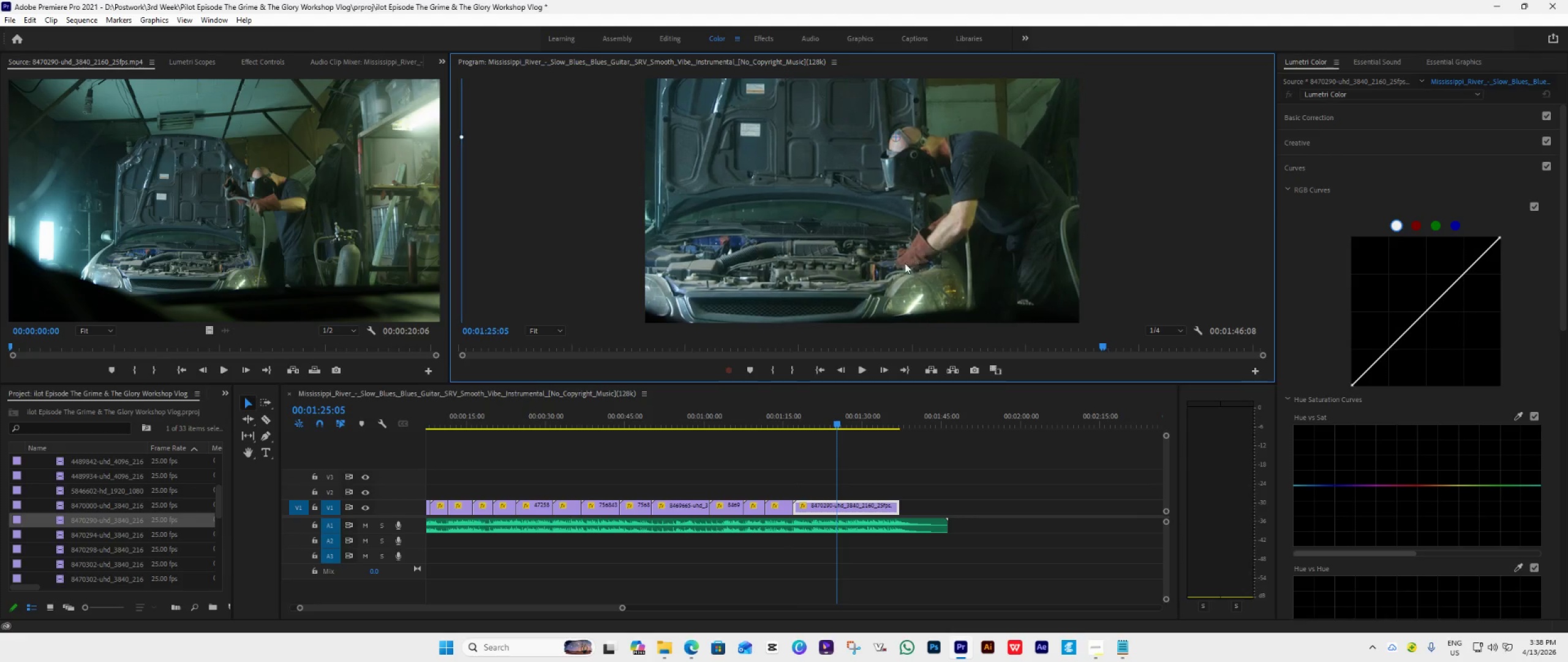 
key(Space)
 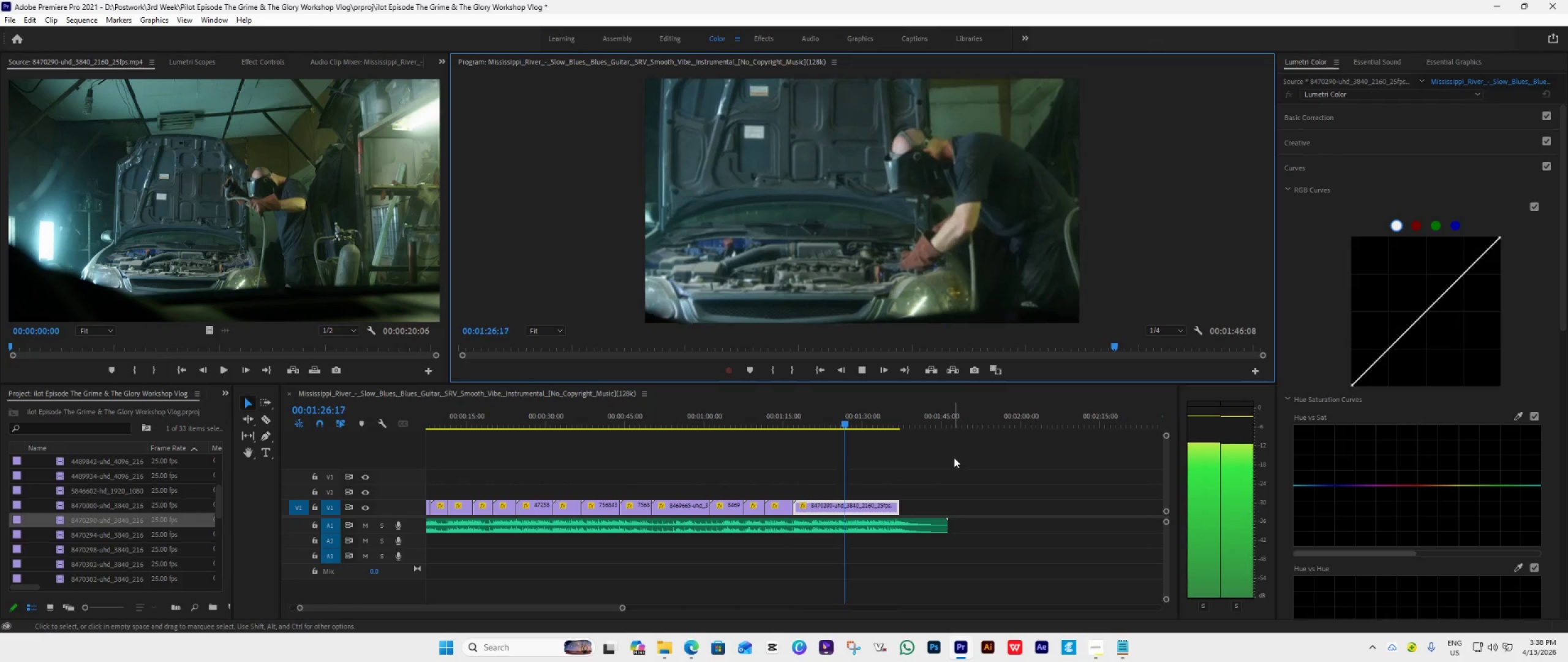 
key(Space)
 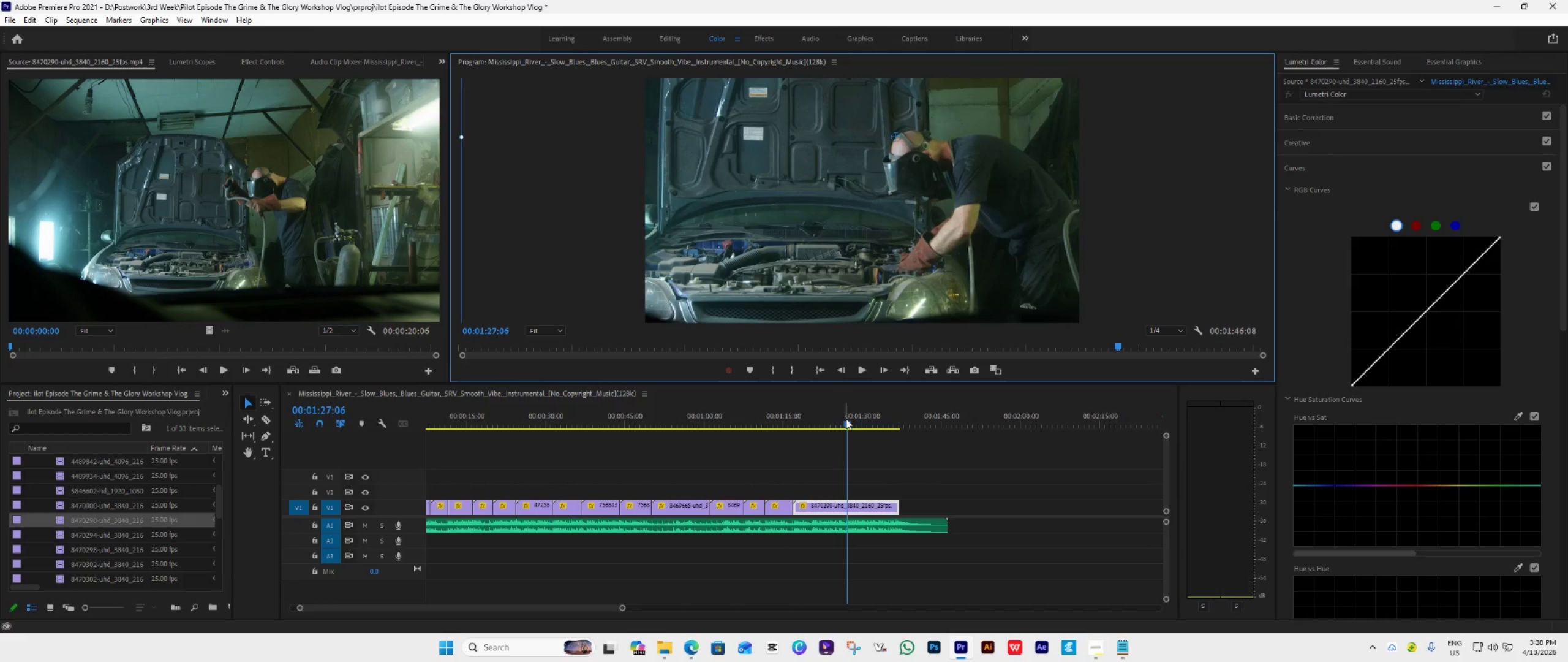 
left_click_drag(start_coordinate=[849, 421], to_coordinate=[799, 466])
 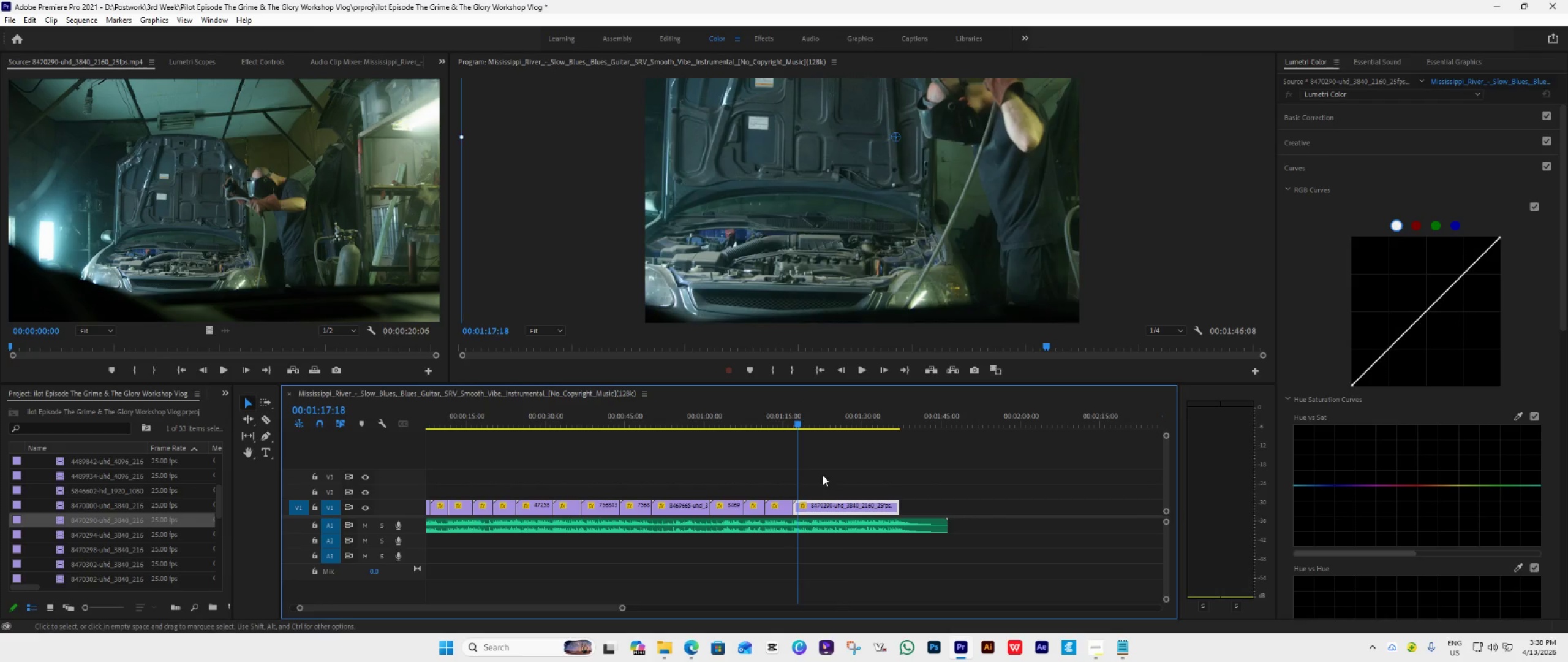 
key(Space)
 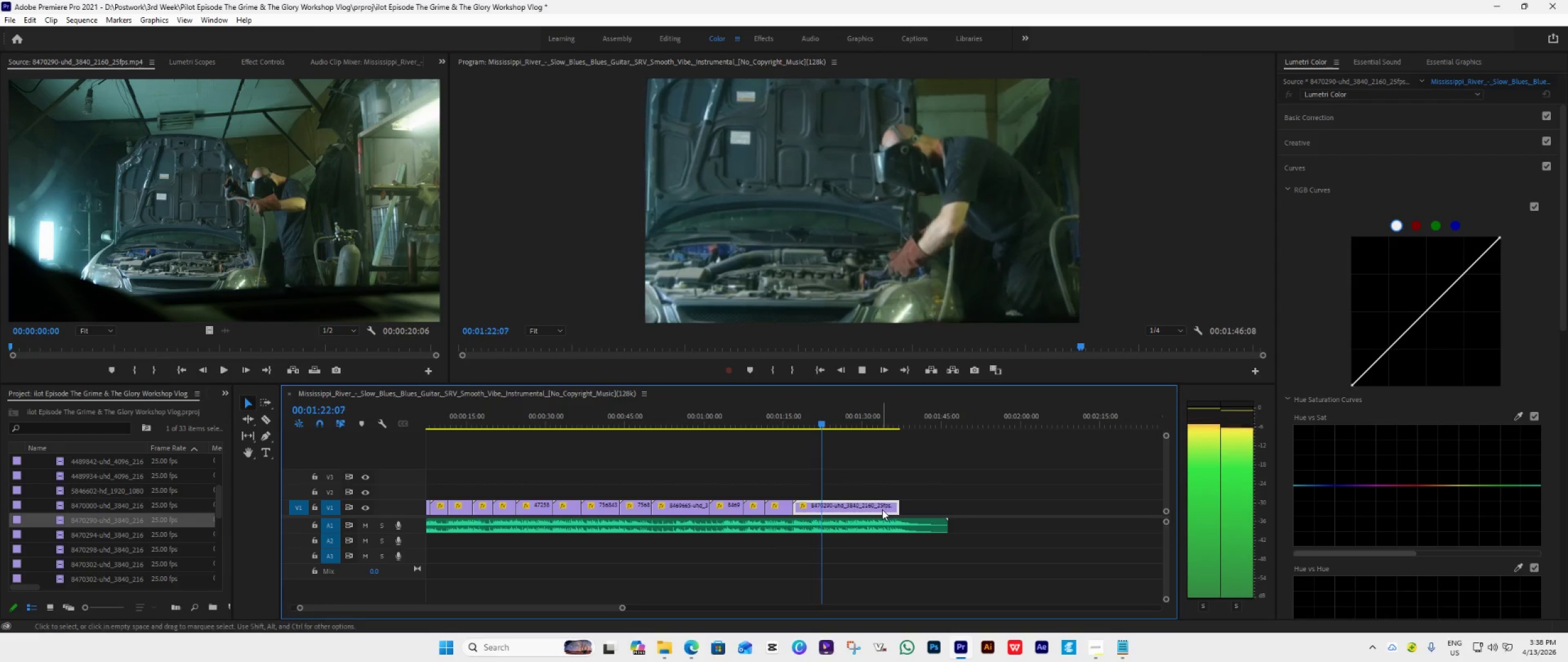 
wait(6.19)
 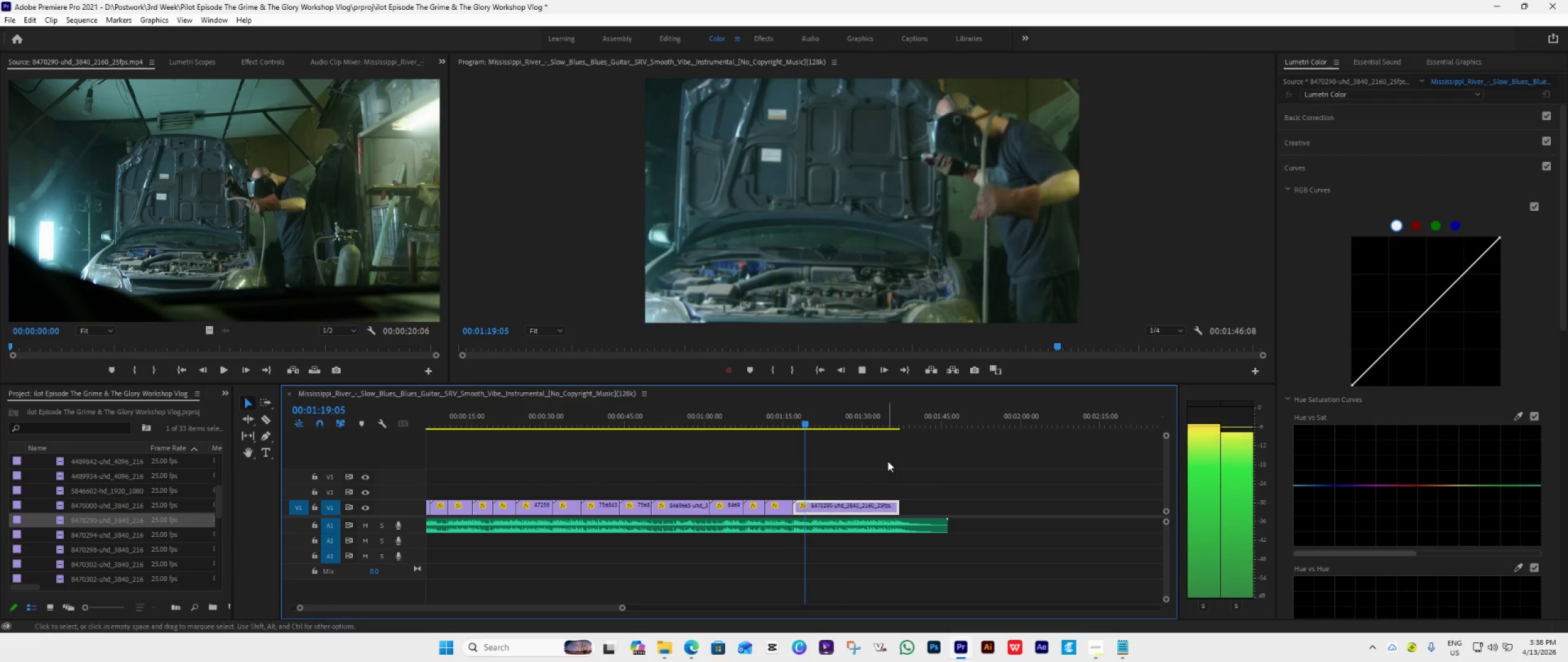 
left_click_drag(start_coordinate=[830, 422], to_coordinate=[793, 447])
 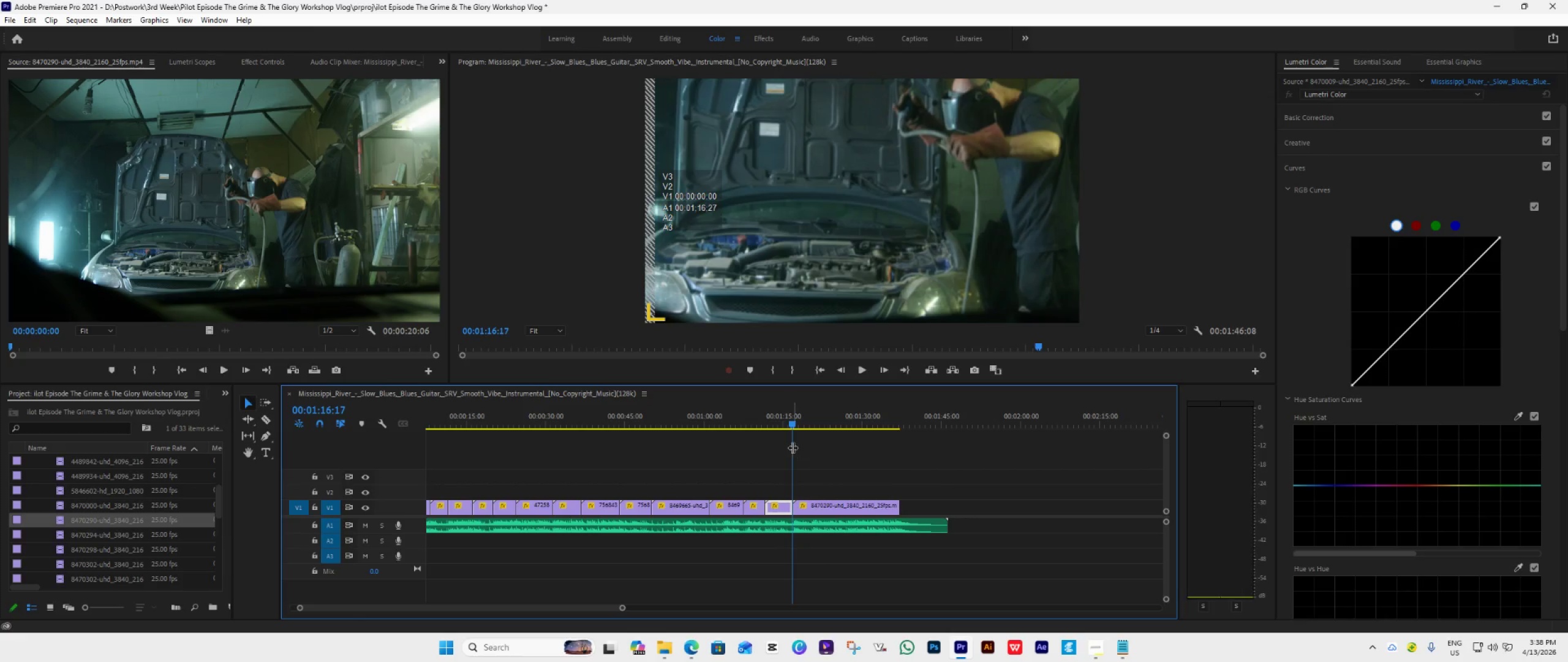 
key(Space)
 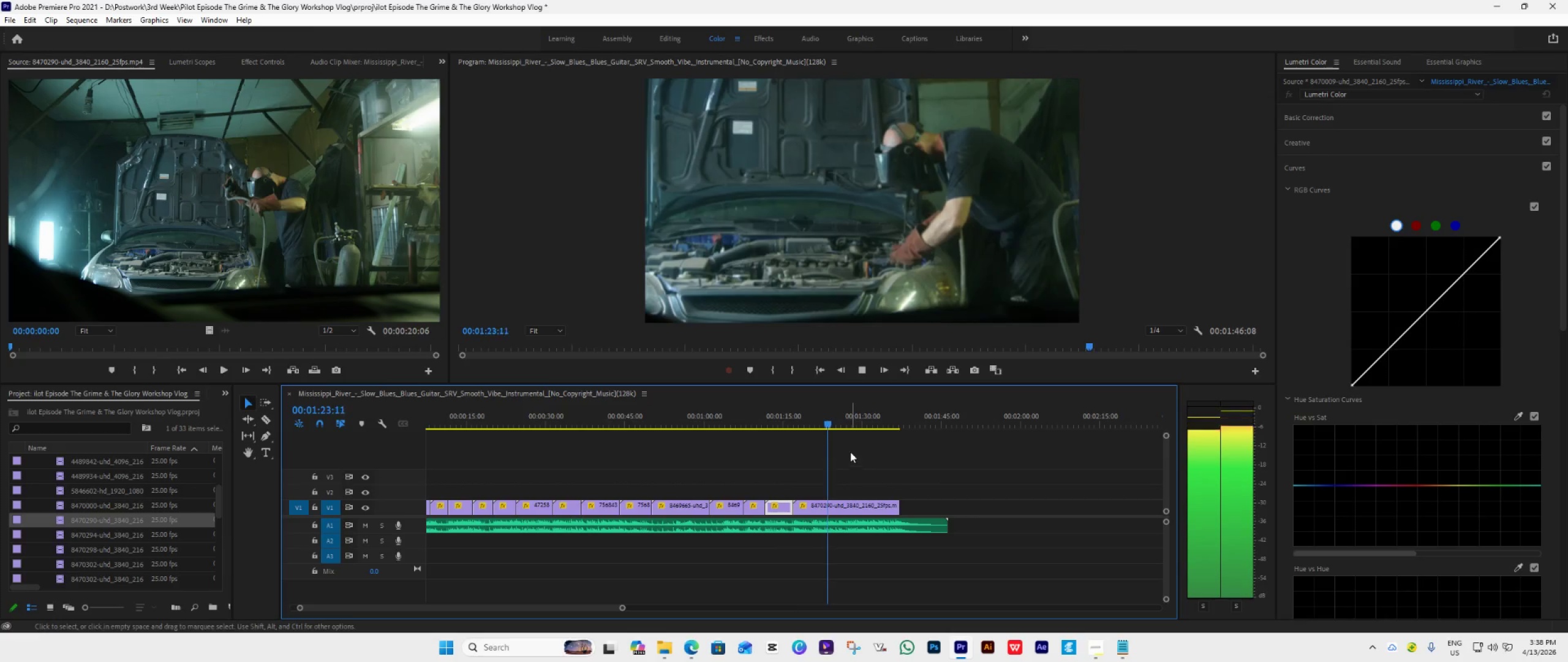 
wait(12.11)
 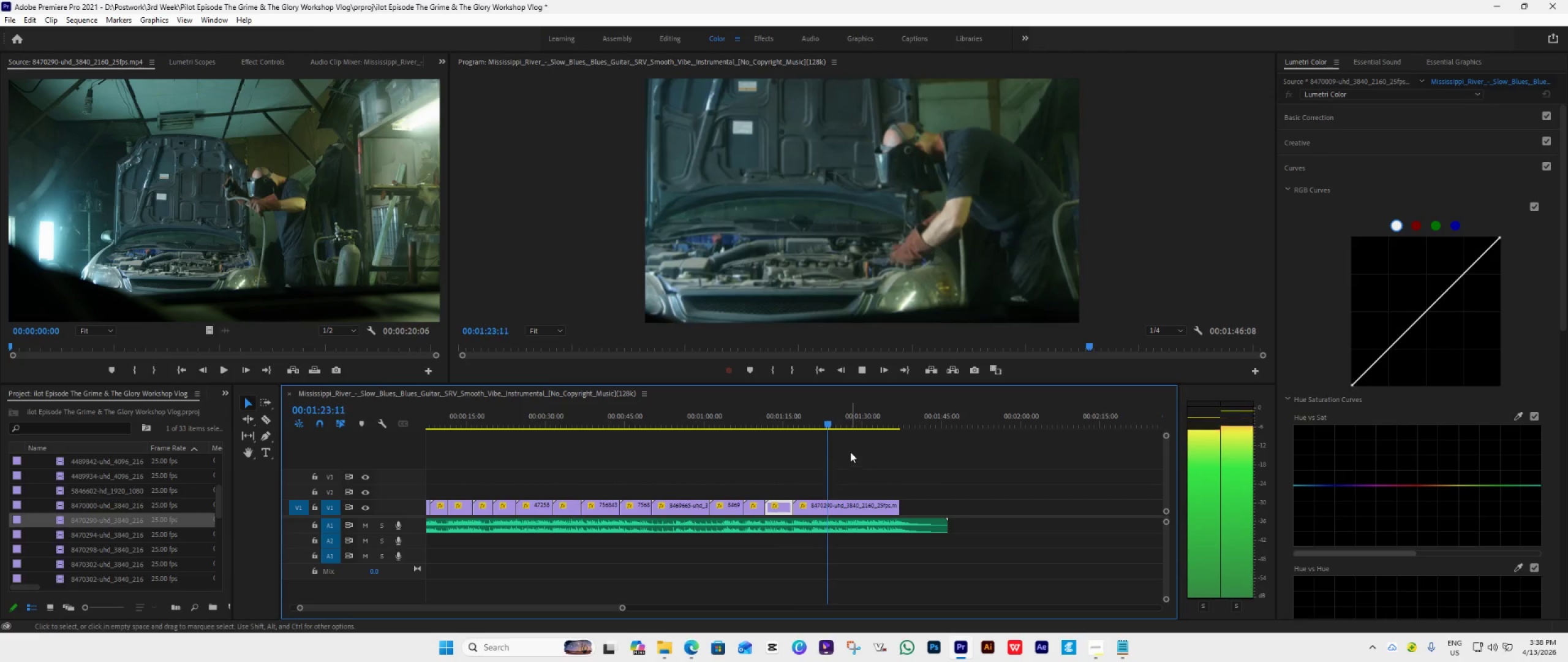 
left_click_drag(start_coordinate=[858, 424], to_coordinate=[796, 469])
 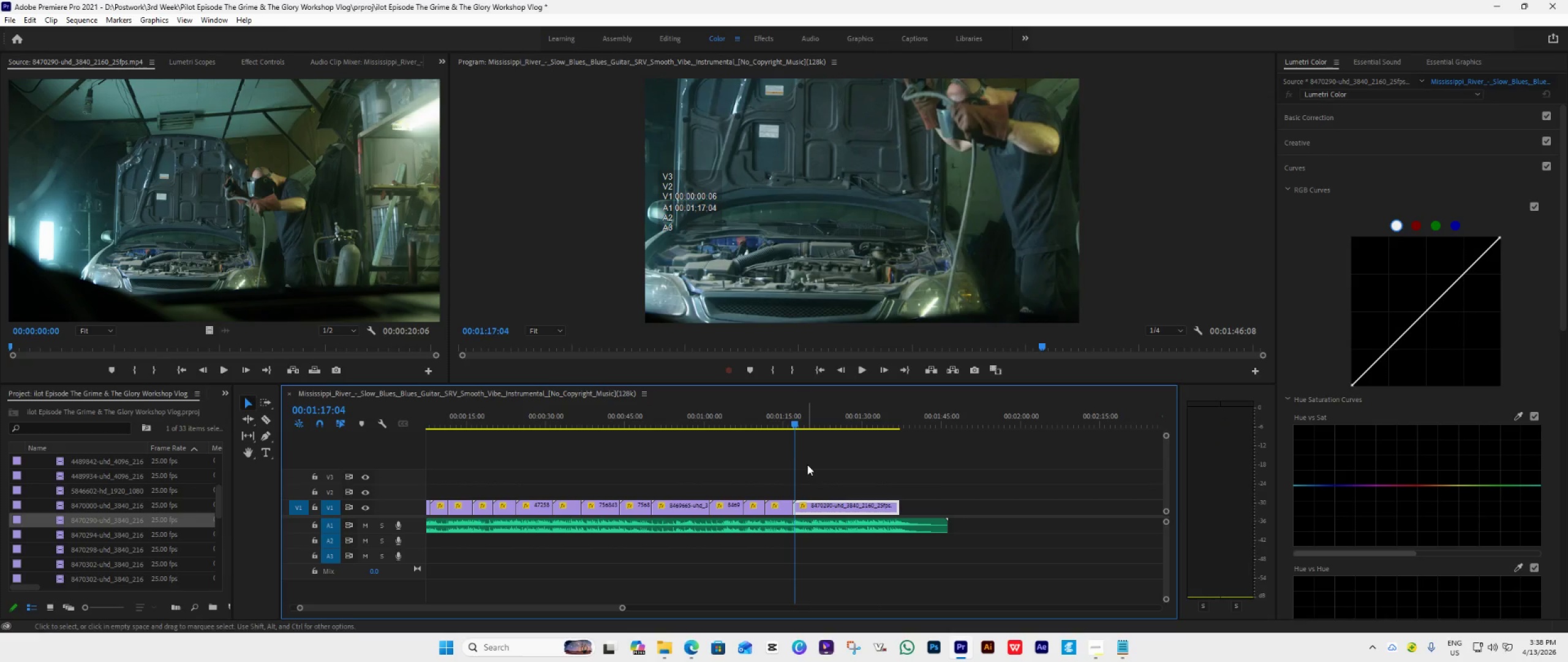 
key(Space)
 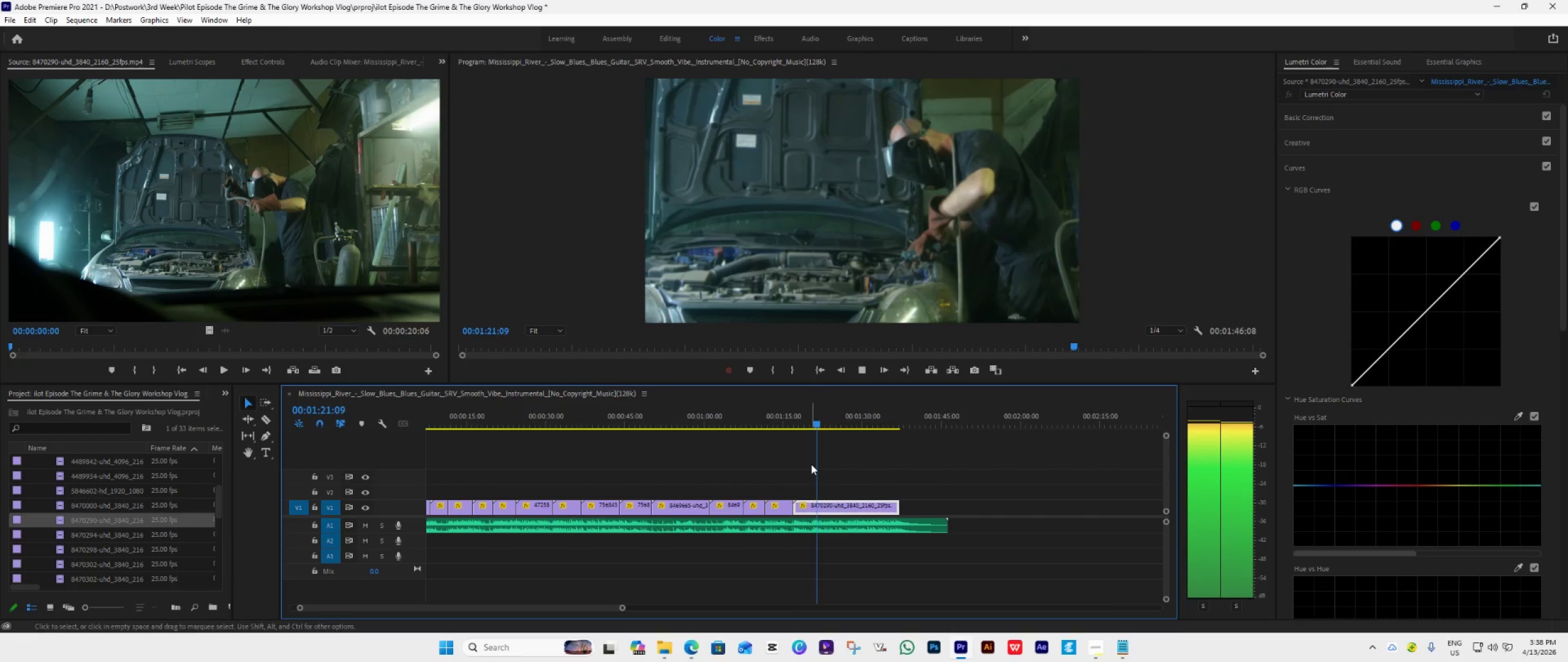 
wait(5.84)
 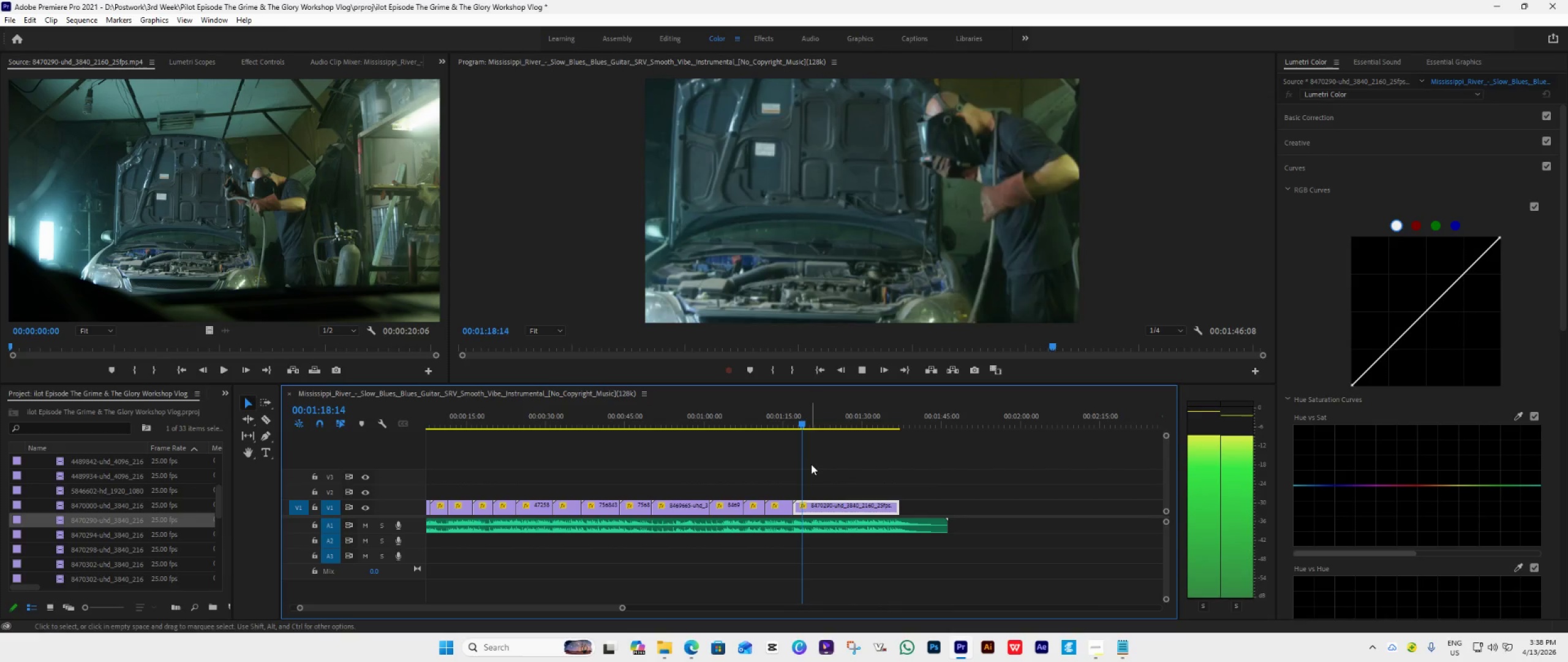 
key(Space)
 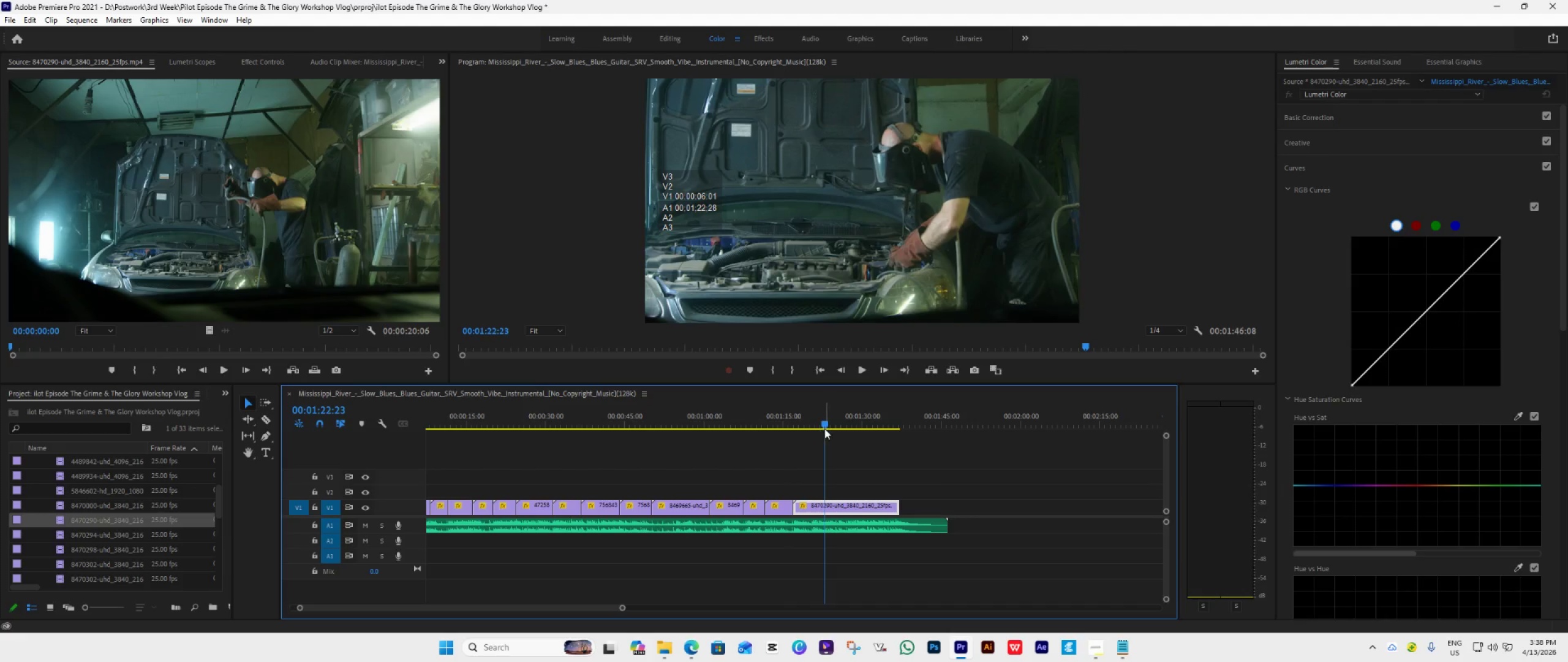 
left_click_drag(start_coordinate=[824, 427], to_coordinate=[818, 435])
 